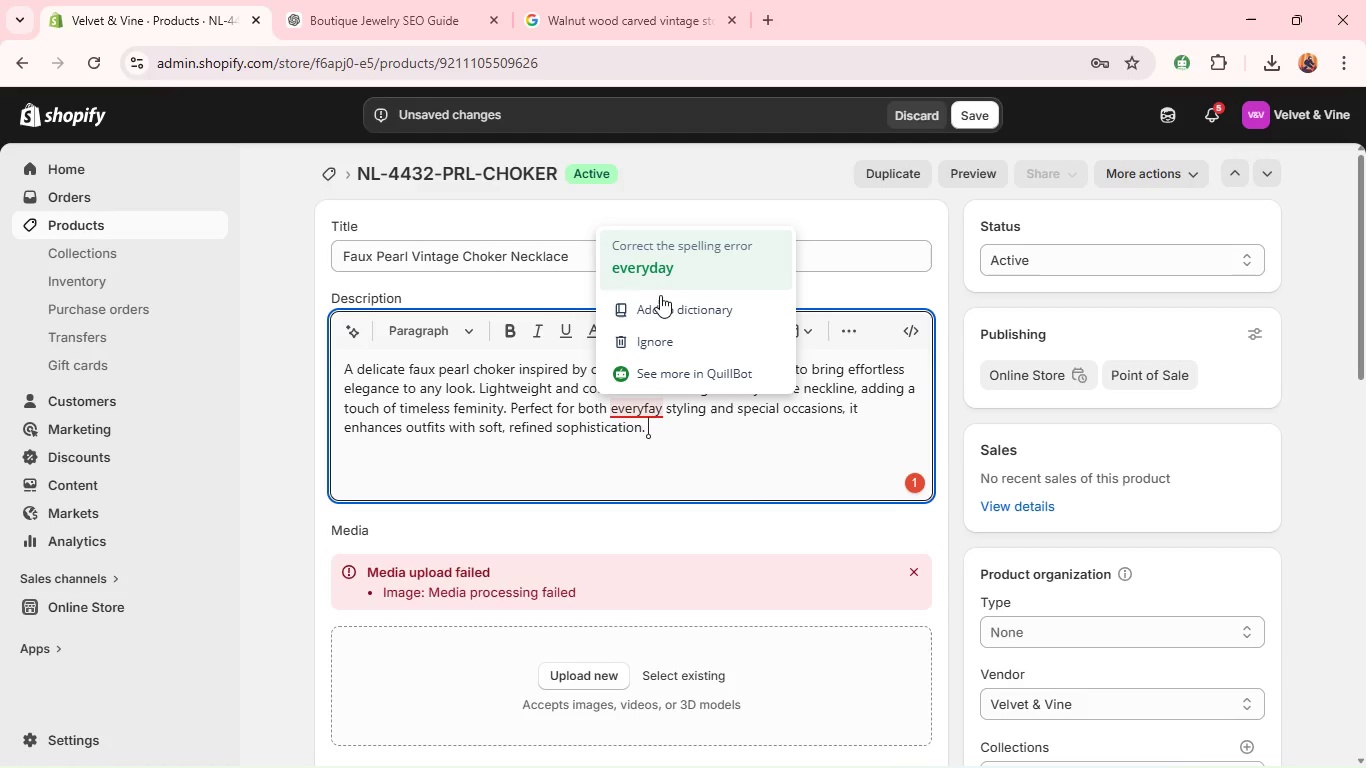 
left_click([659, 264])
 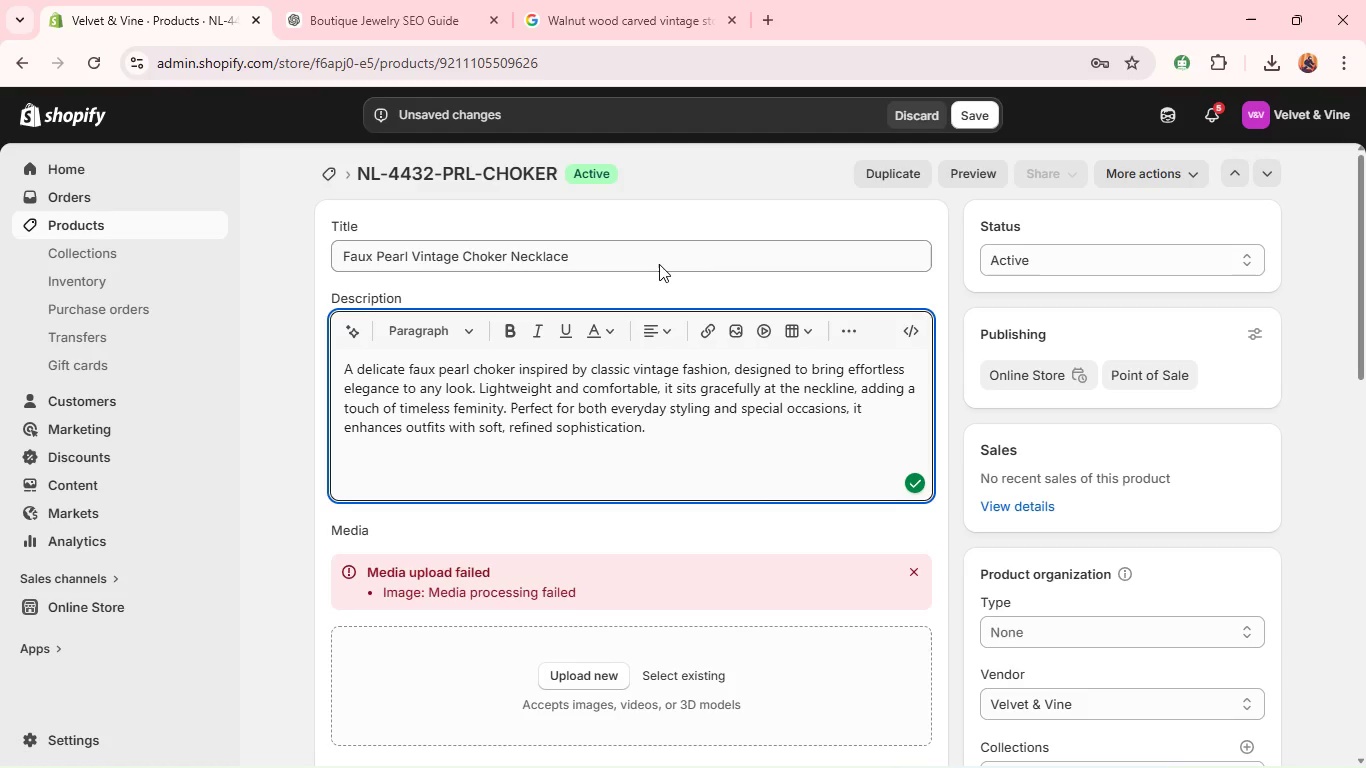 
wait(8.59)
 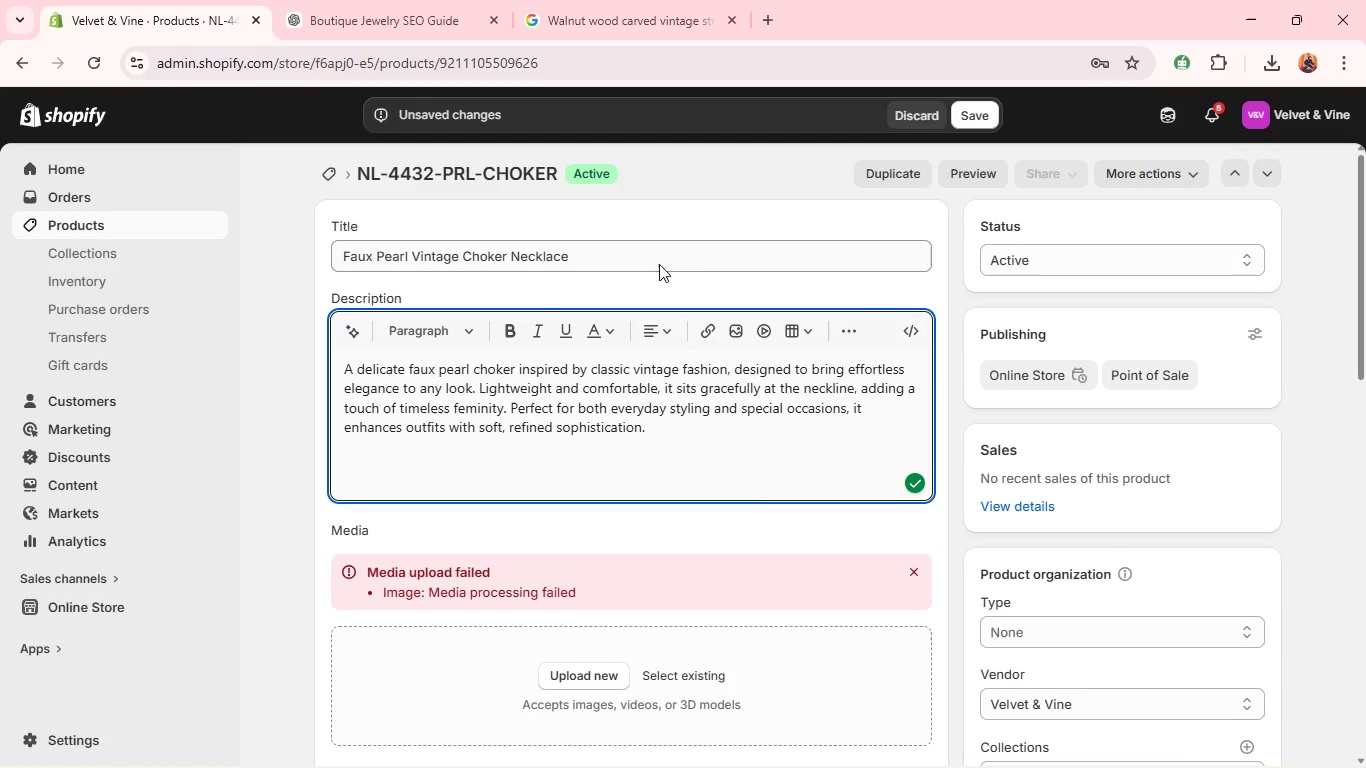 
left_click([984, 113])
 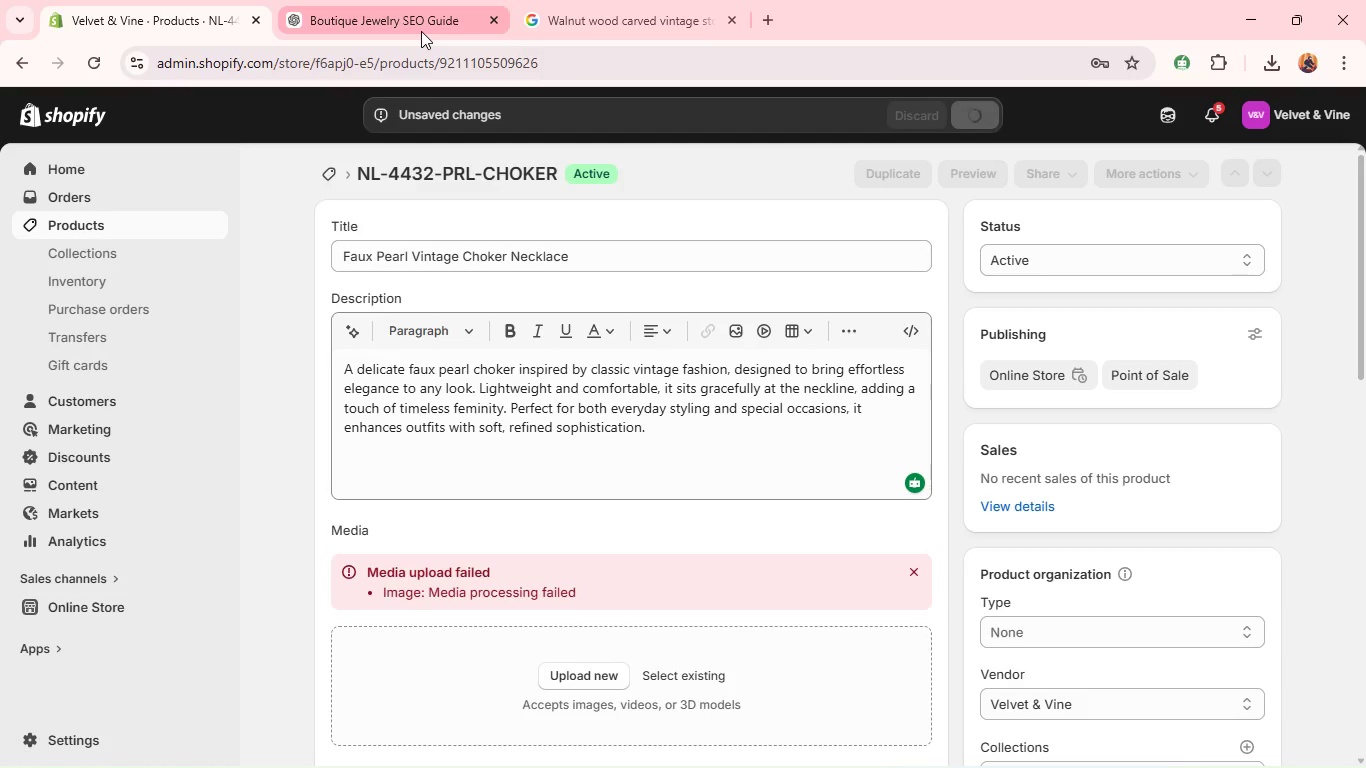 
left_click([421, 31])
 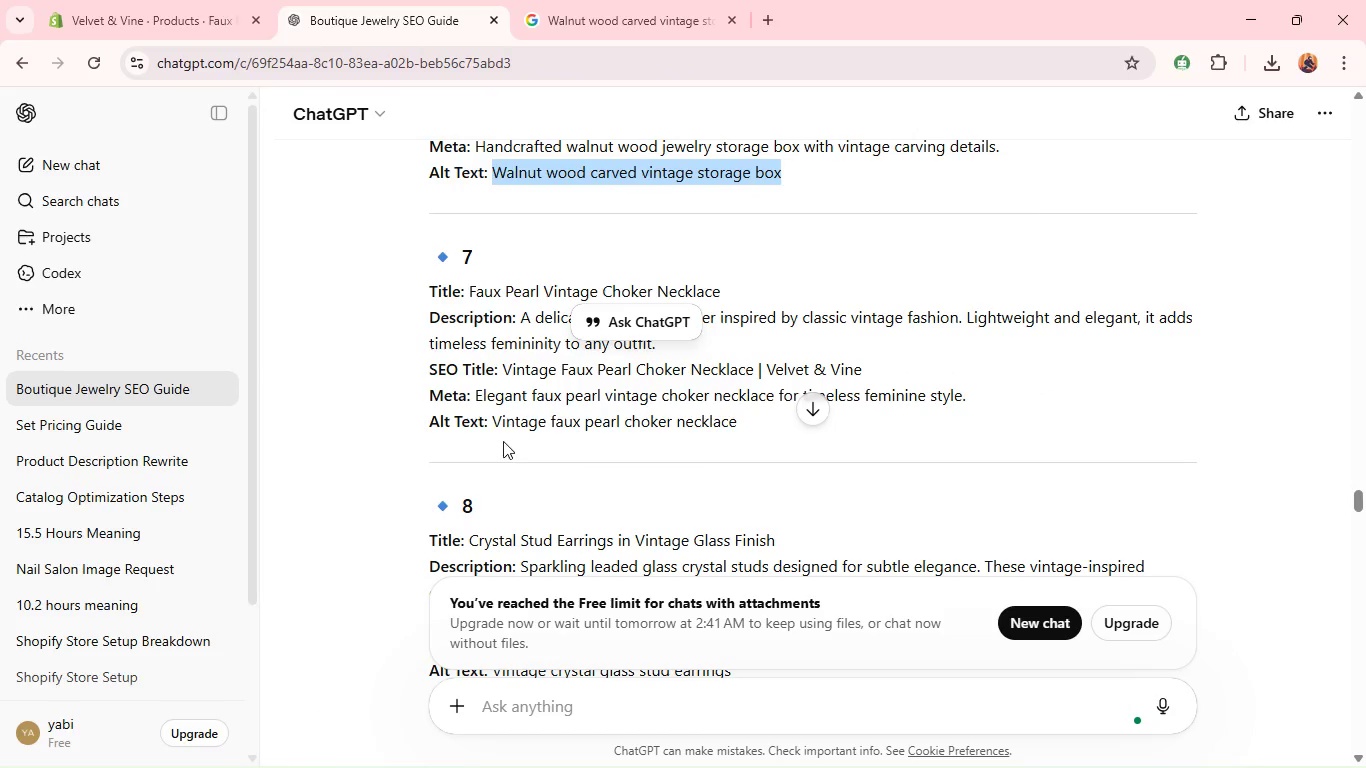 
left_click_drag(start_coordinate=[492, 420], to_coordinate=[755, 430])
 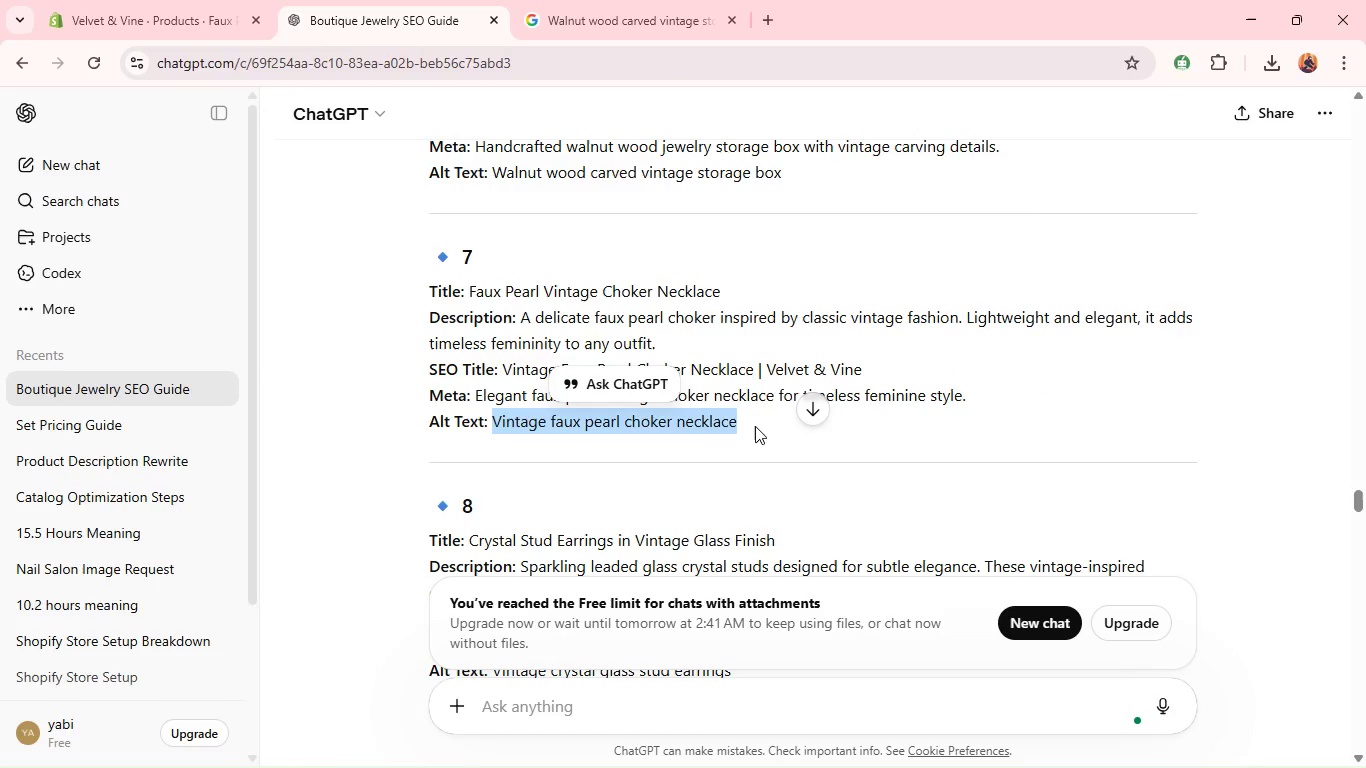 
hold_key(key=ControlLeft, duration=0.52)
 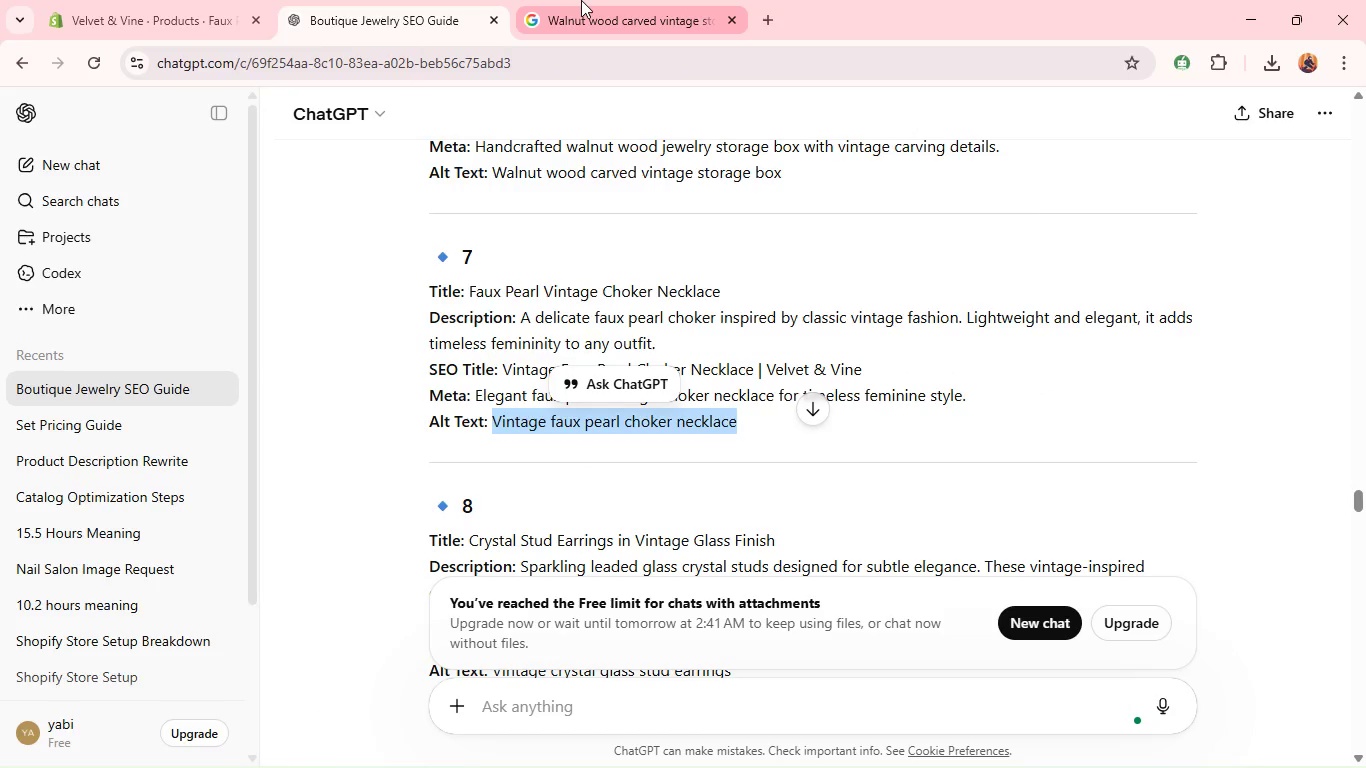 
hold_key(key=C, duration=0.31)
 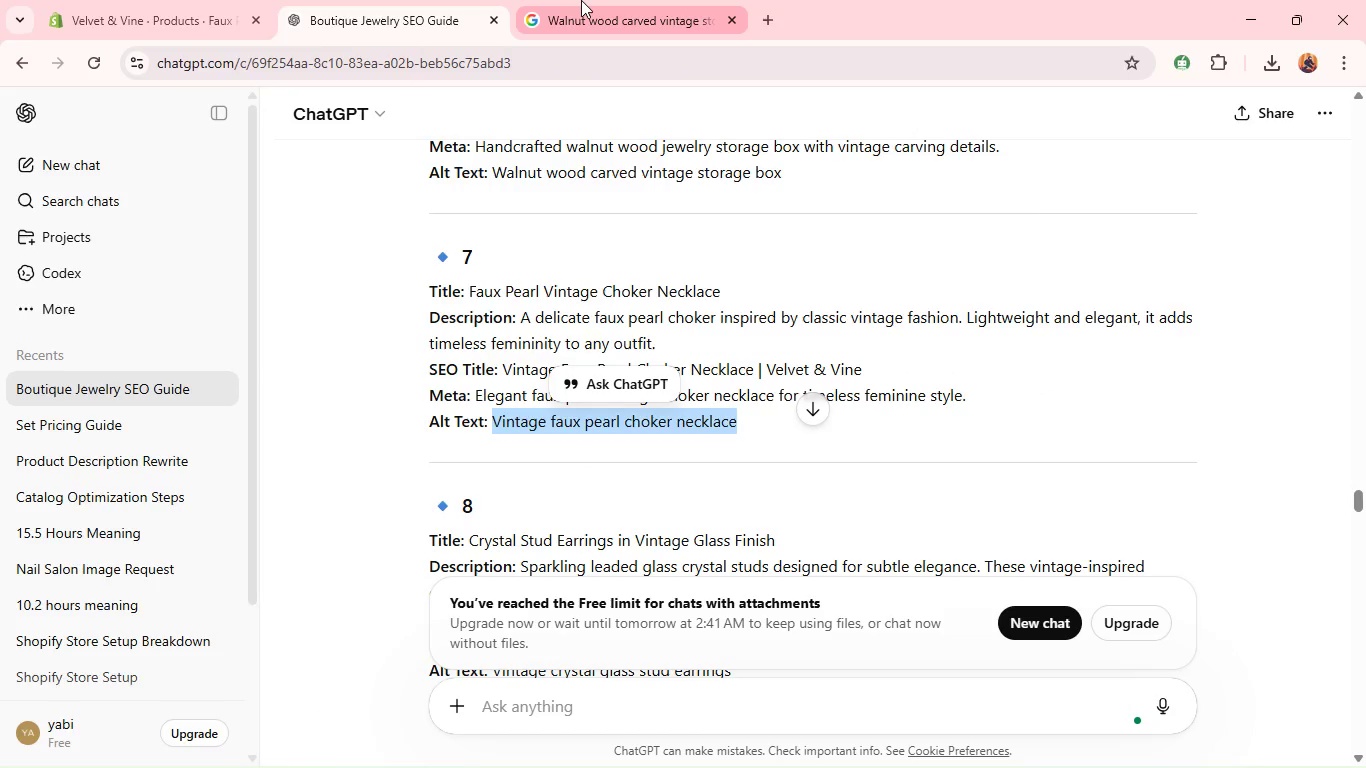 
left_click([581, 0])
 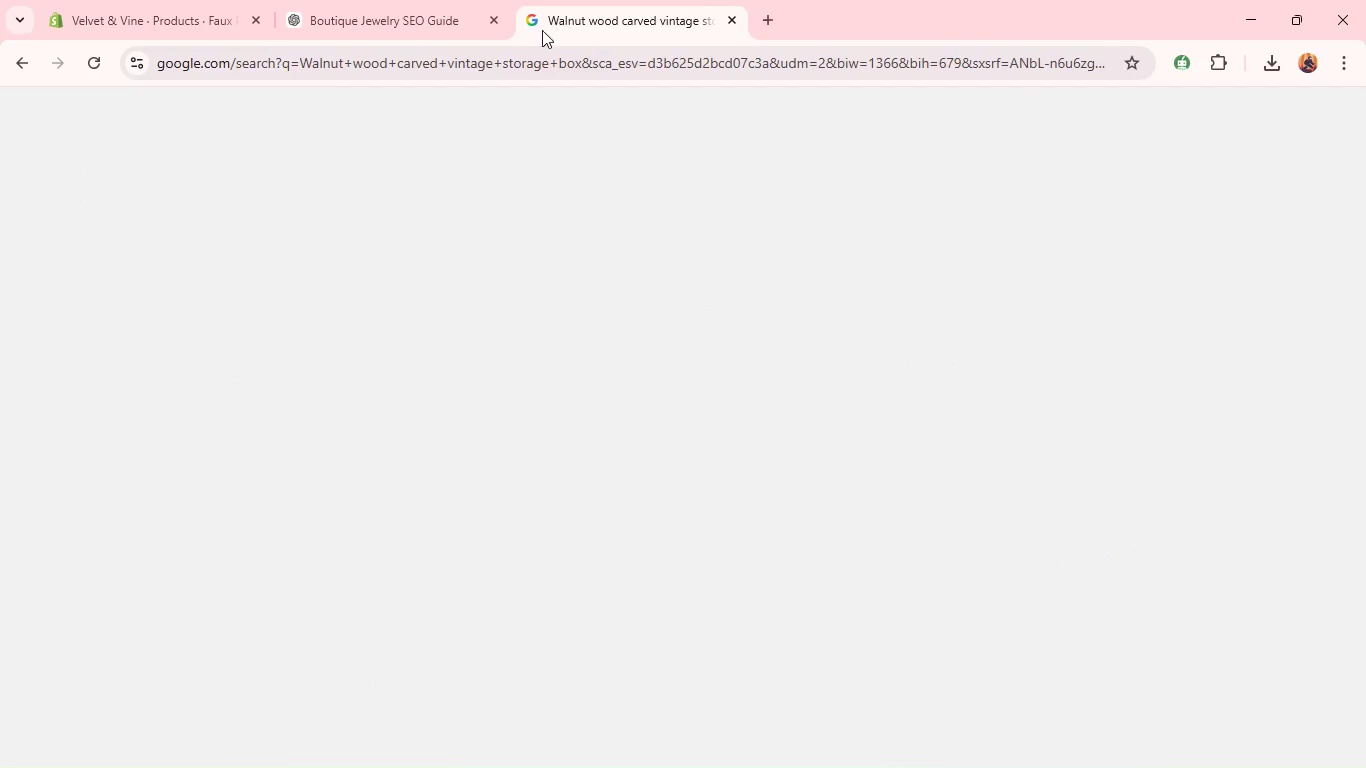 
mouse_move([500, 84])
 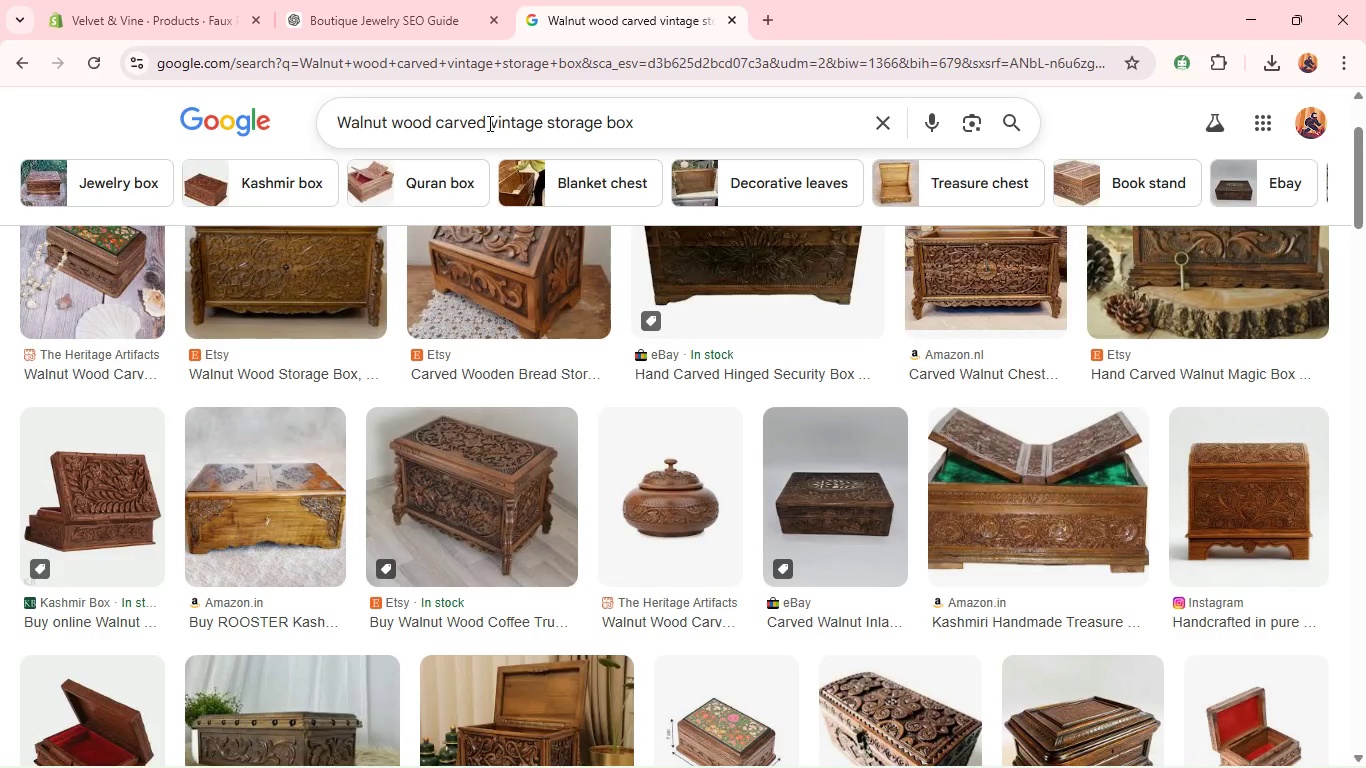 
left_click([488, 123])
 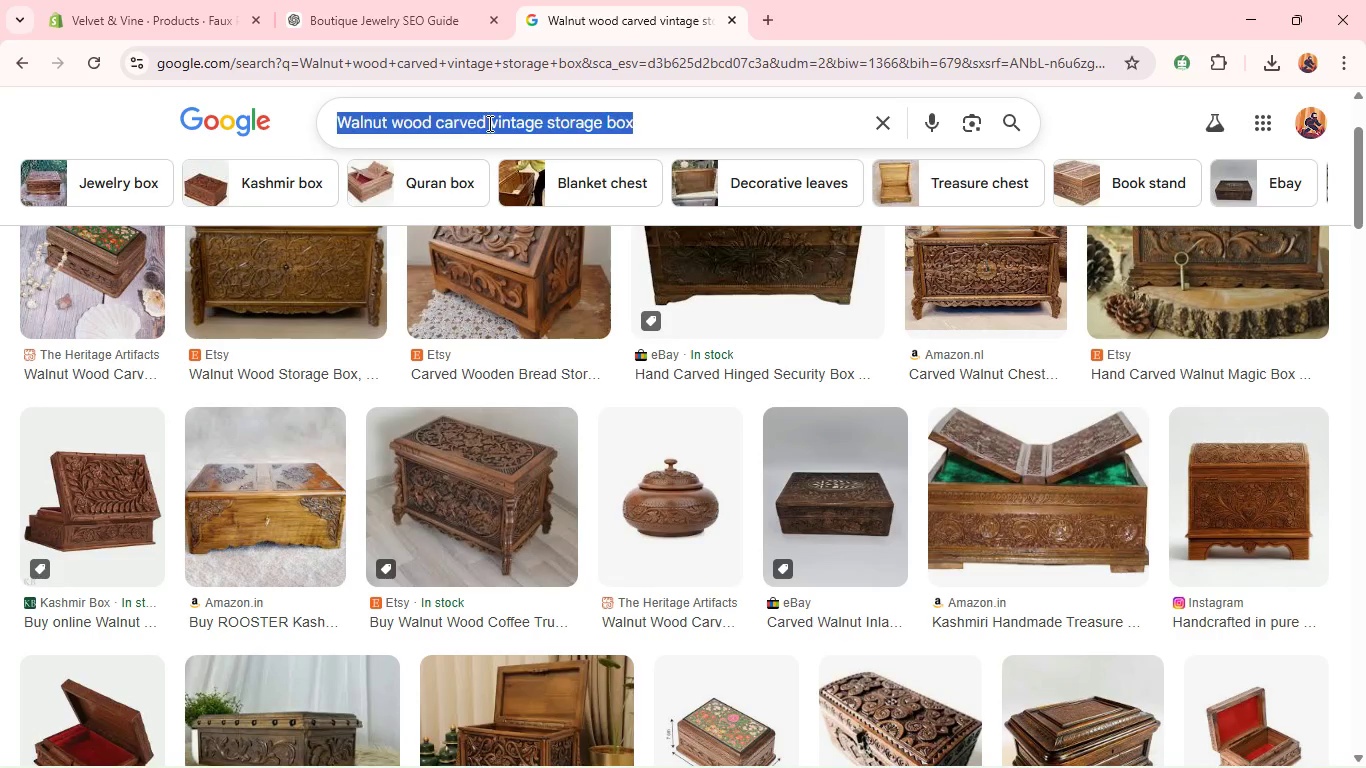 
key(Control+A)
 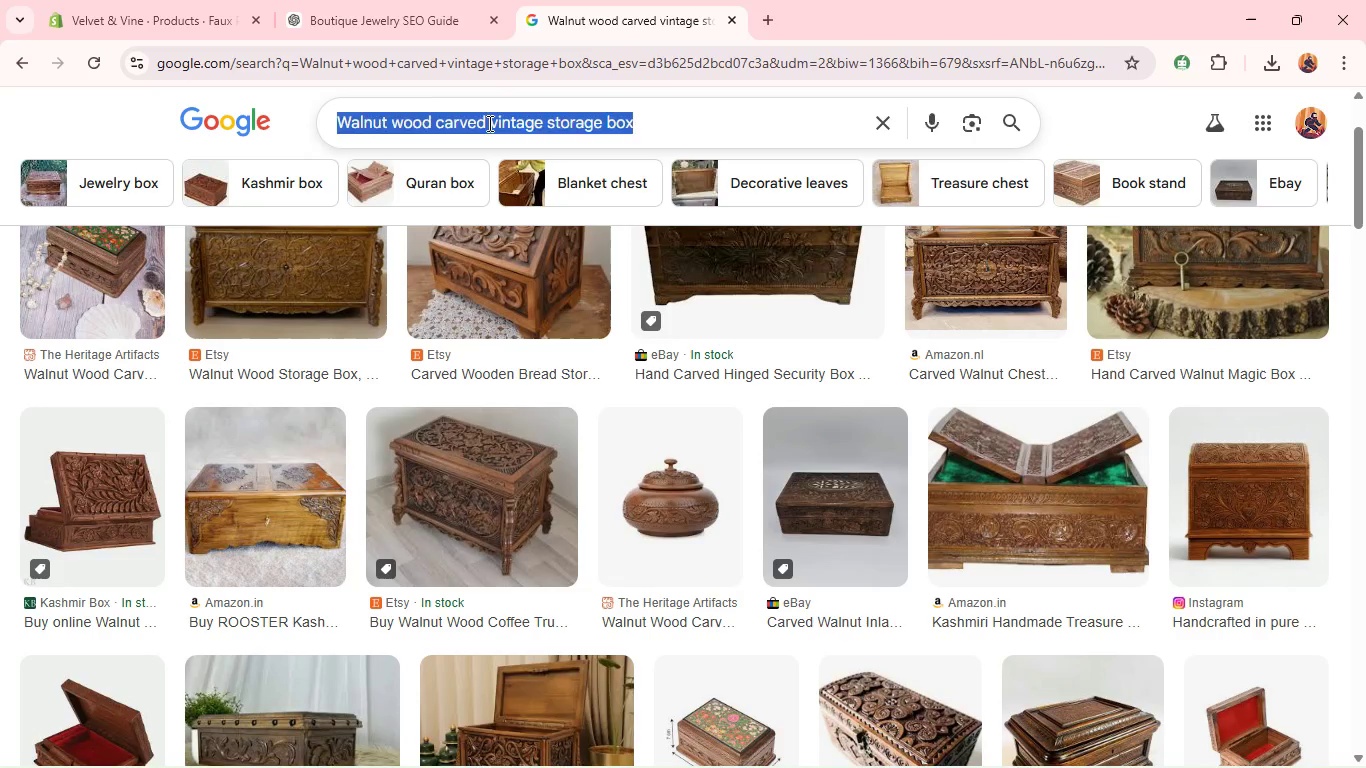 
key(Control+V)
 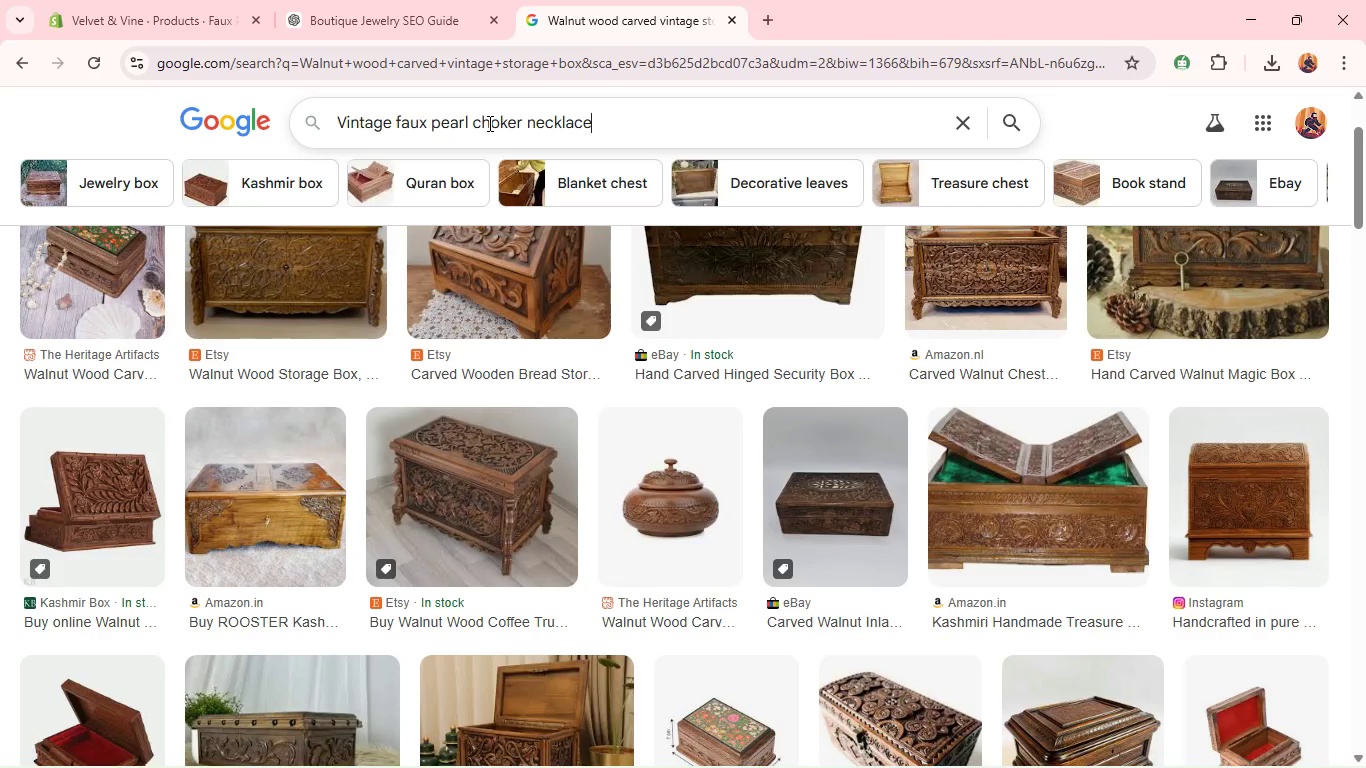 
key(Enter)
 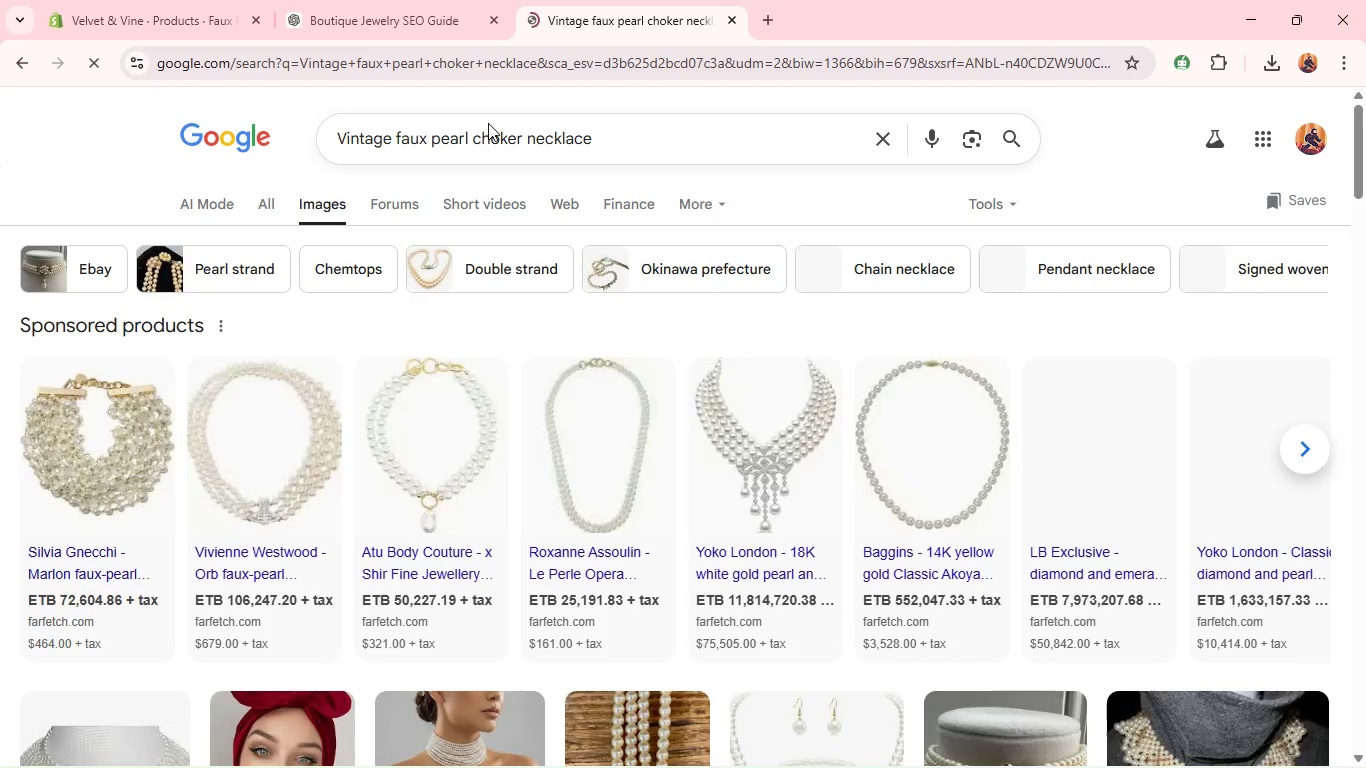 
mouse_move([394, 419])
 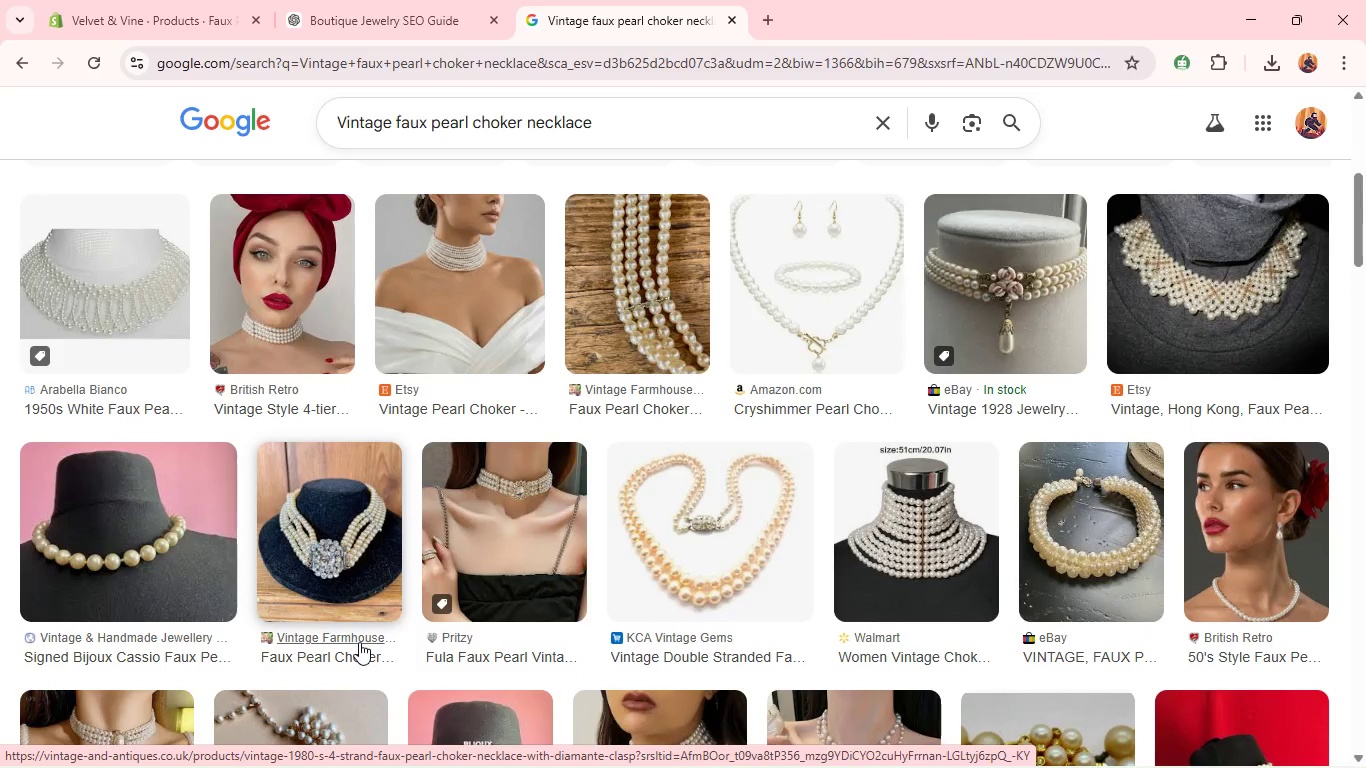 
wait(25.92)
 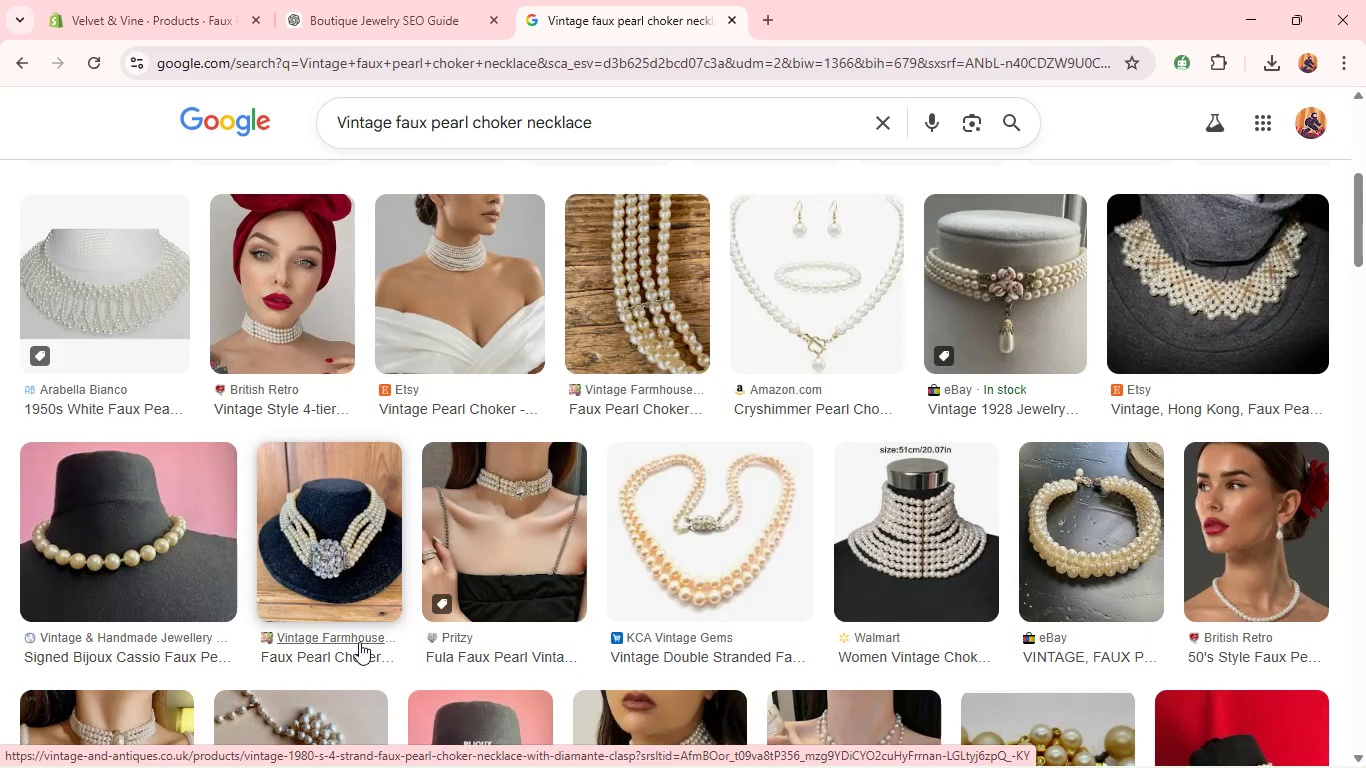 
right_click([353, 506])
 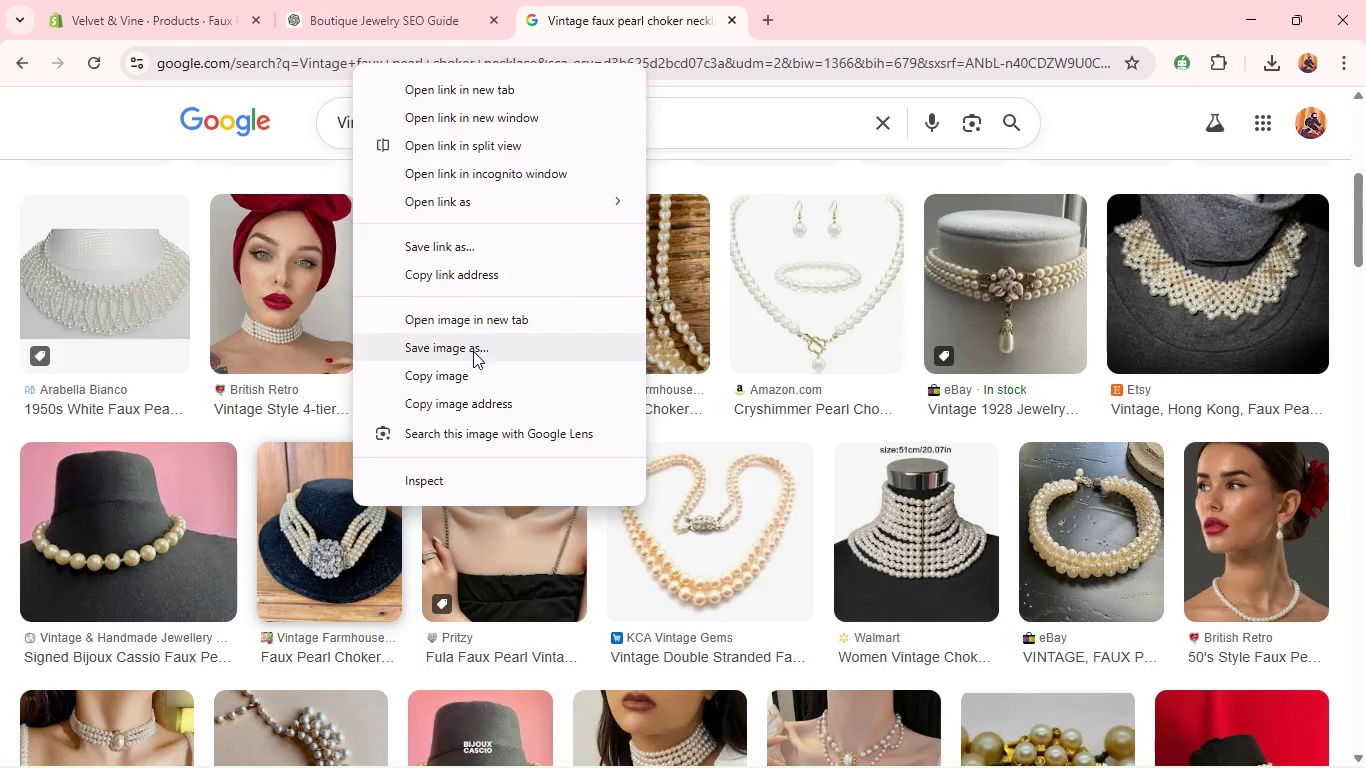 
left_click([472, 354])
 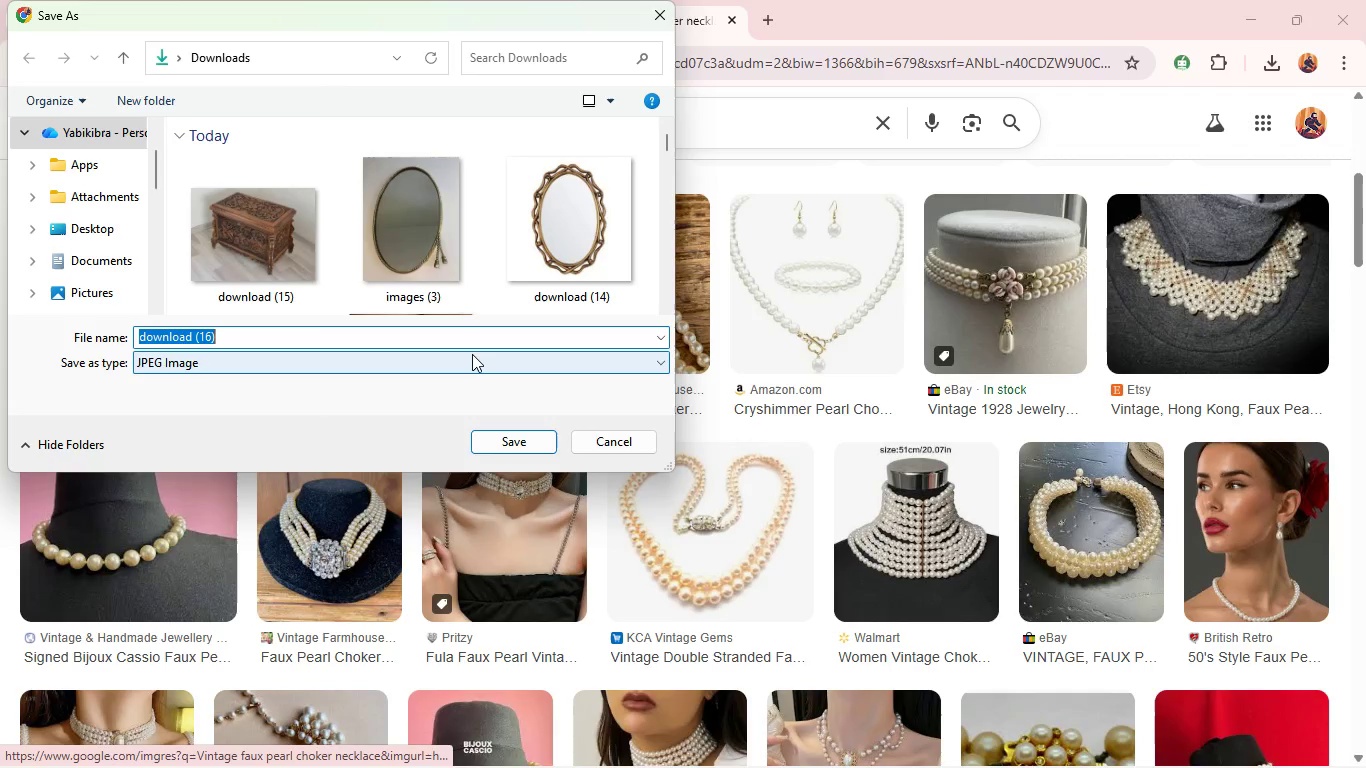 
key(Enter)
 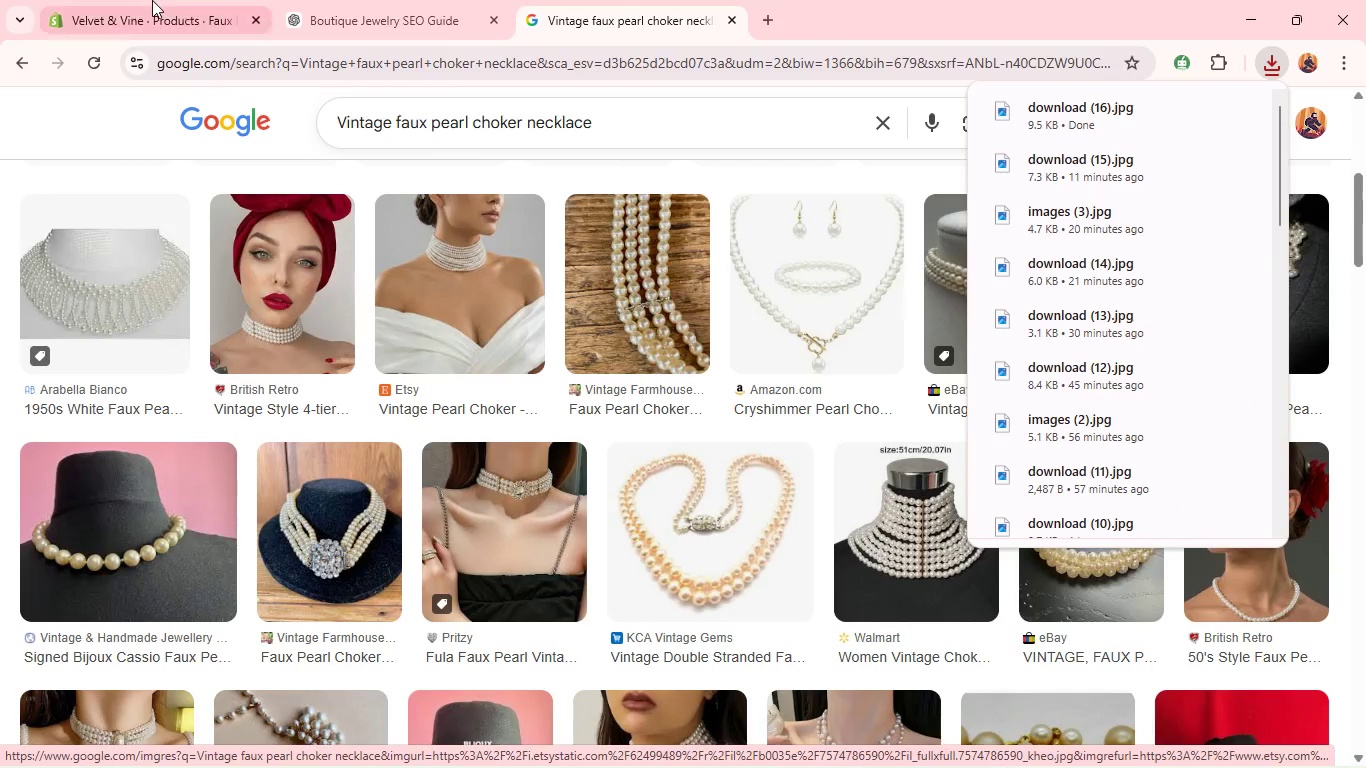 
left_click([152, 5])
 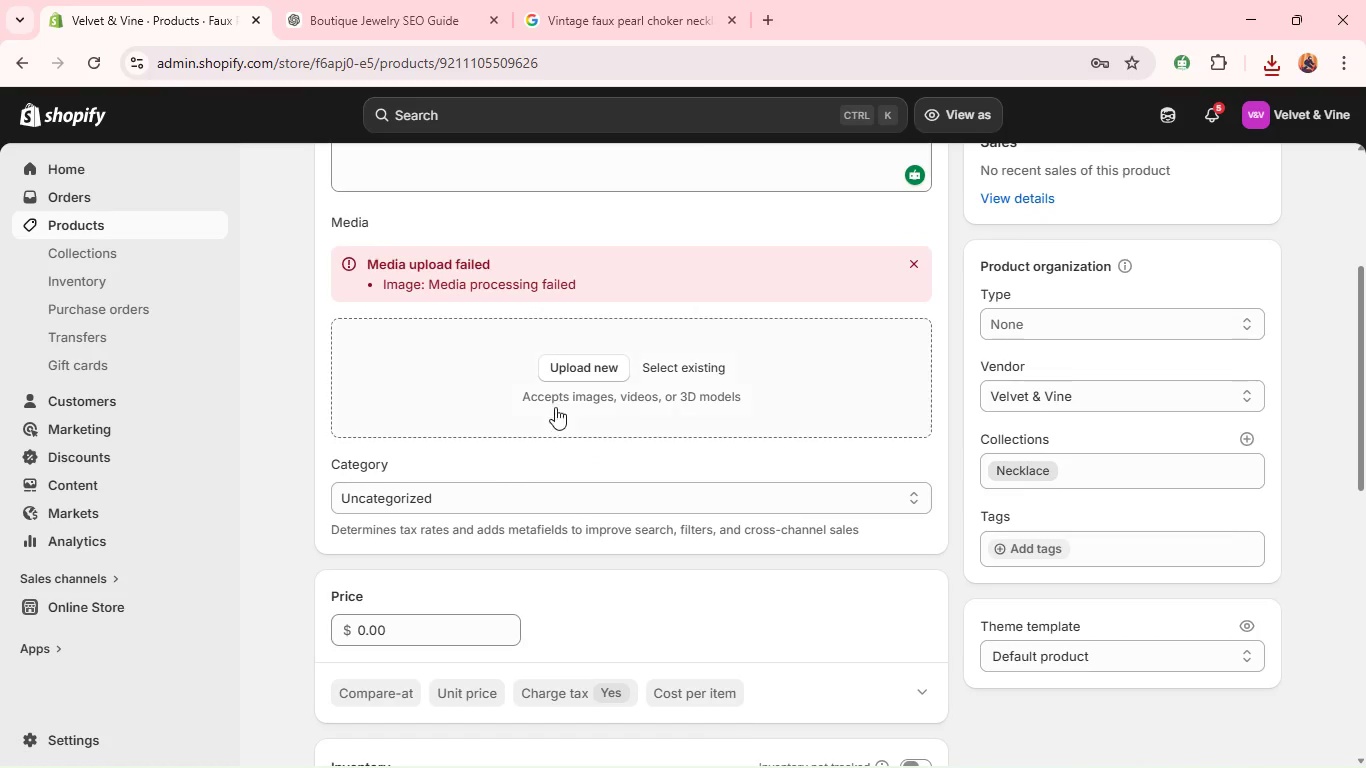 
left_click([559, 394])
 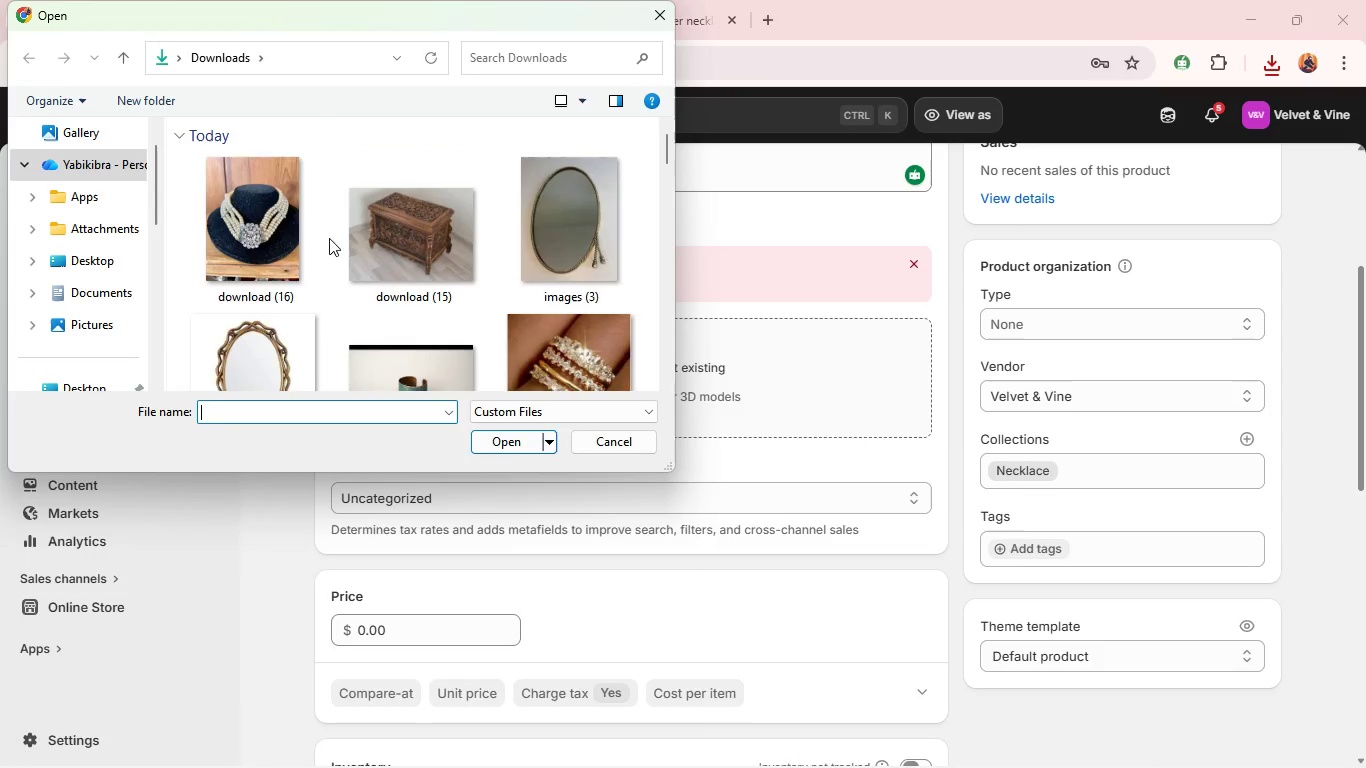 
left_click_drag(start_coordinate=[239, 236], to_coordinate=[409, 391])
 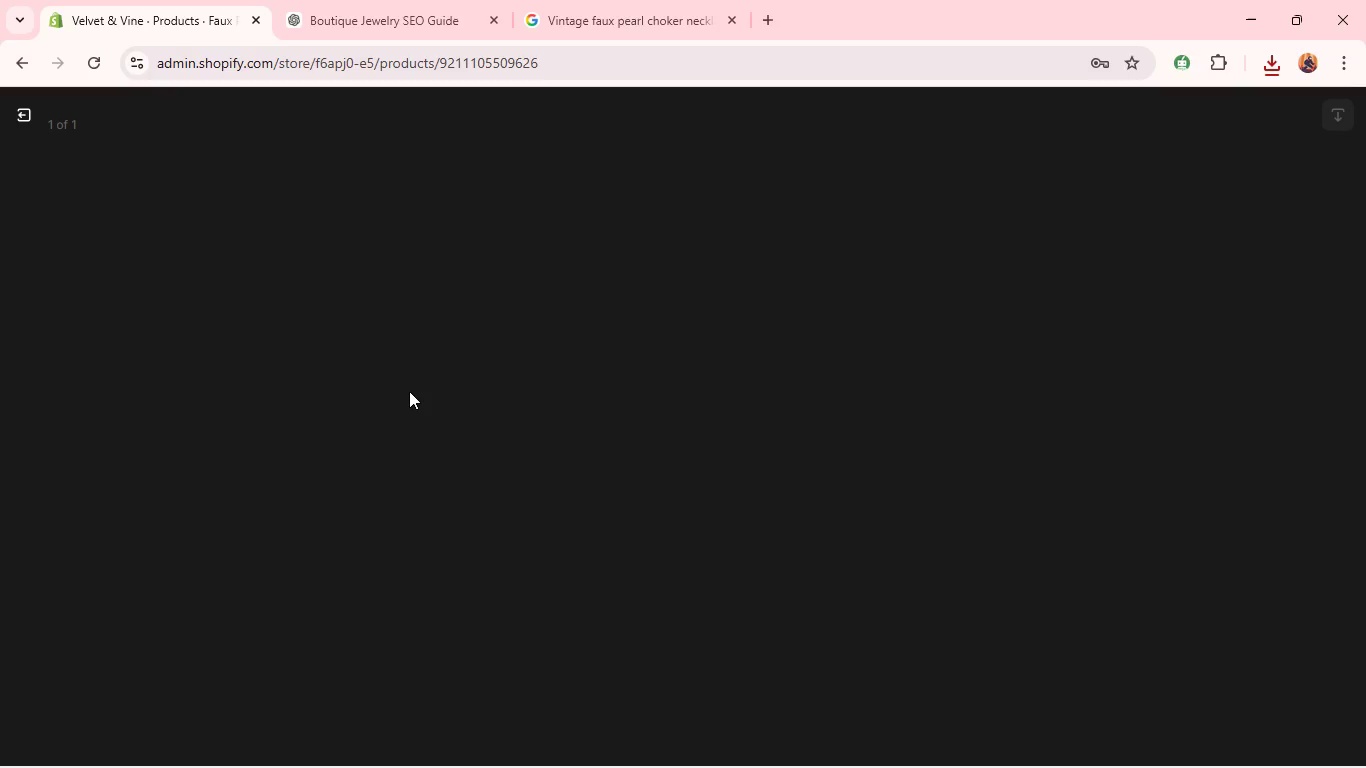 
key(Enter)
 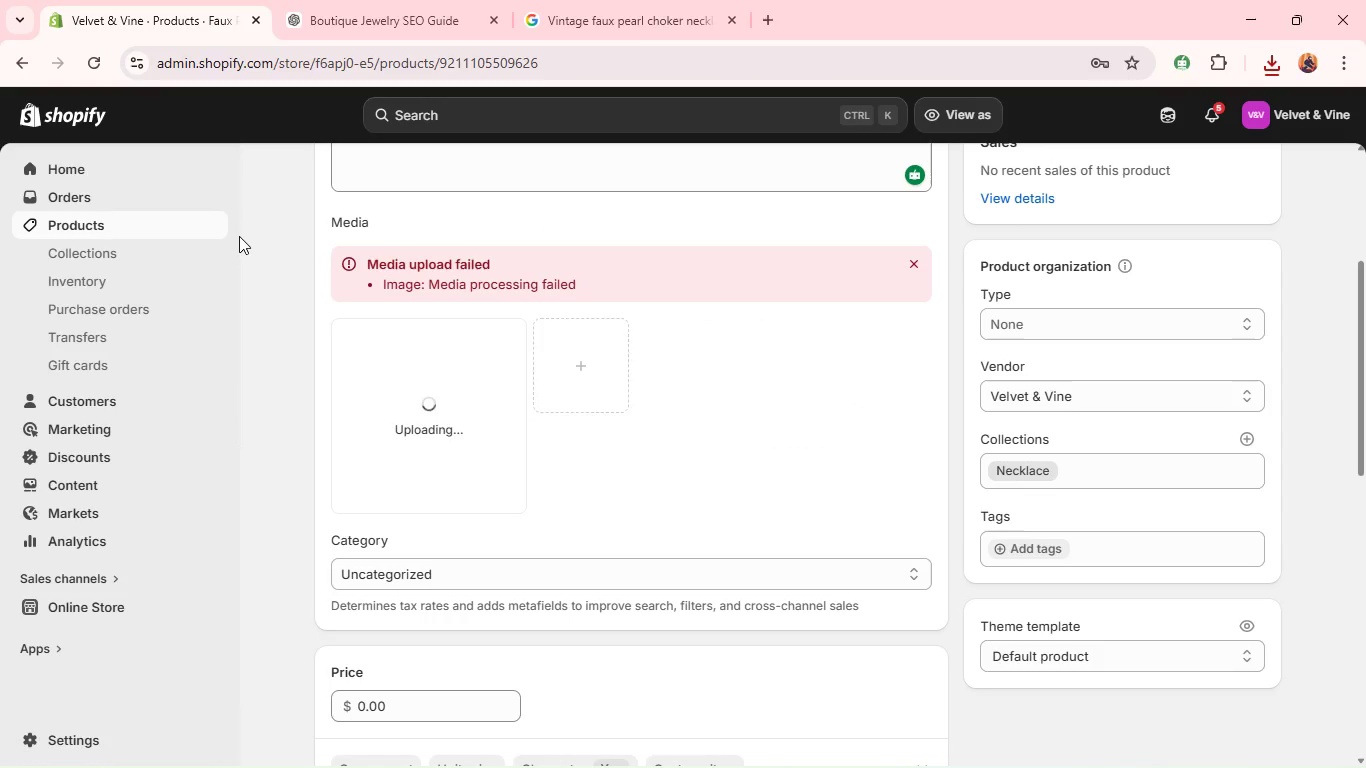 
left_click([409, 391])
 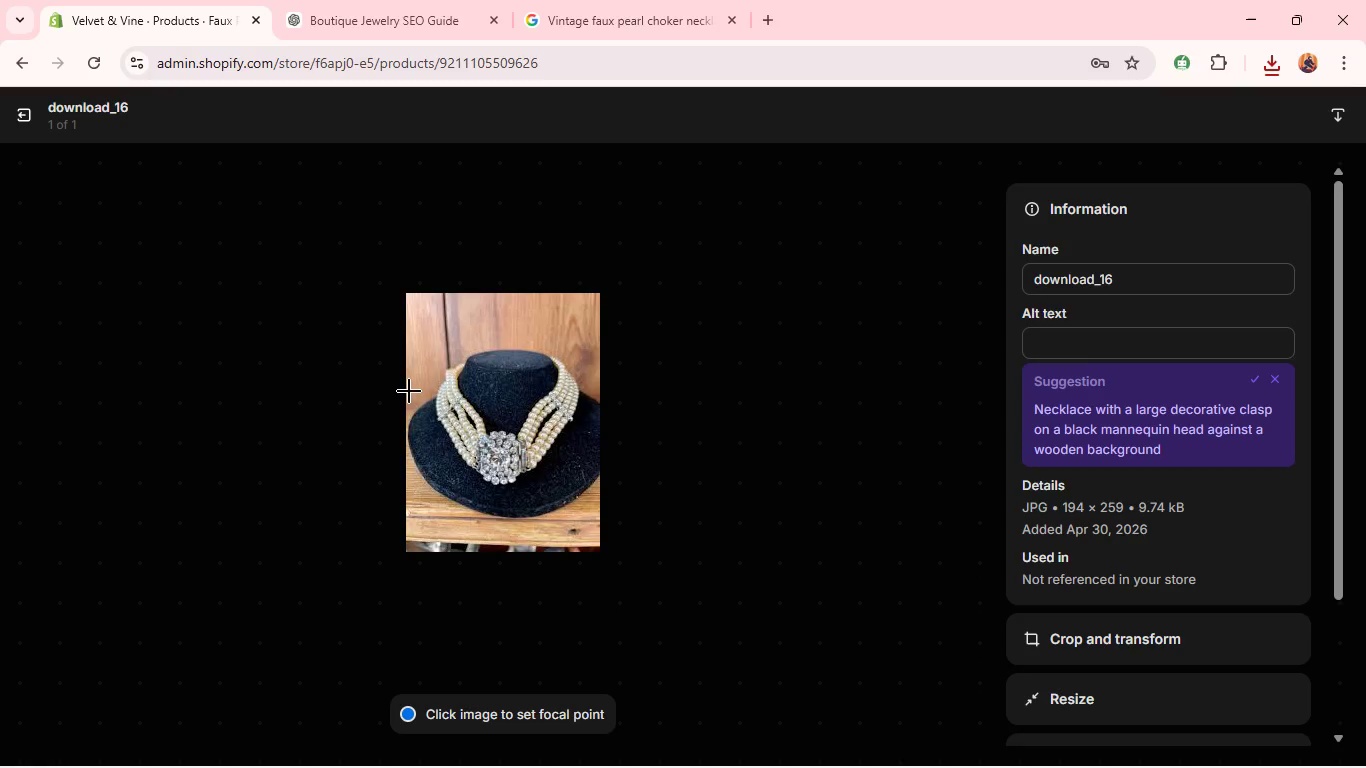 
left_click([1095, 629])
 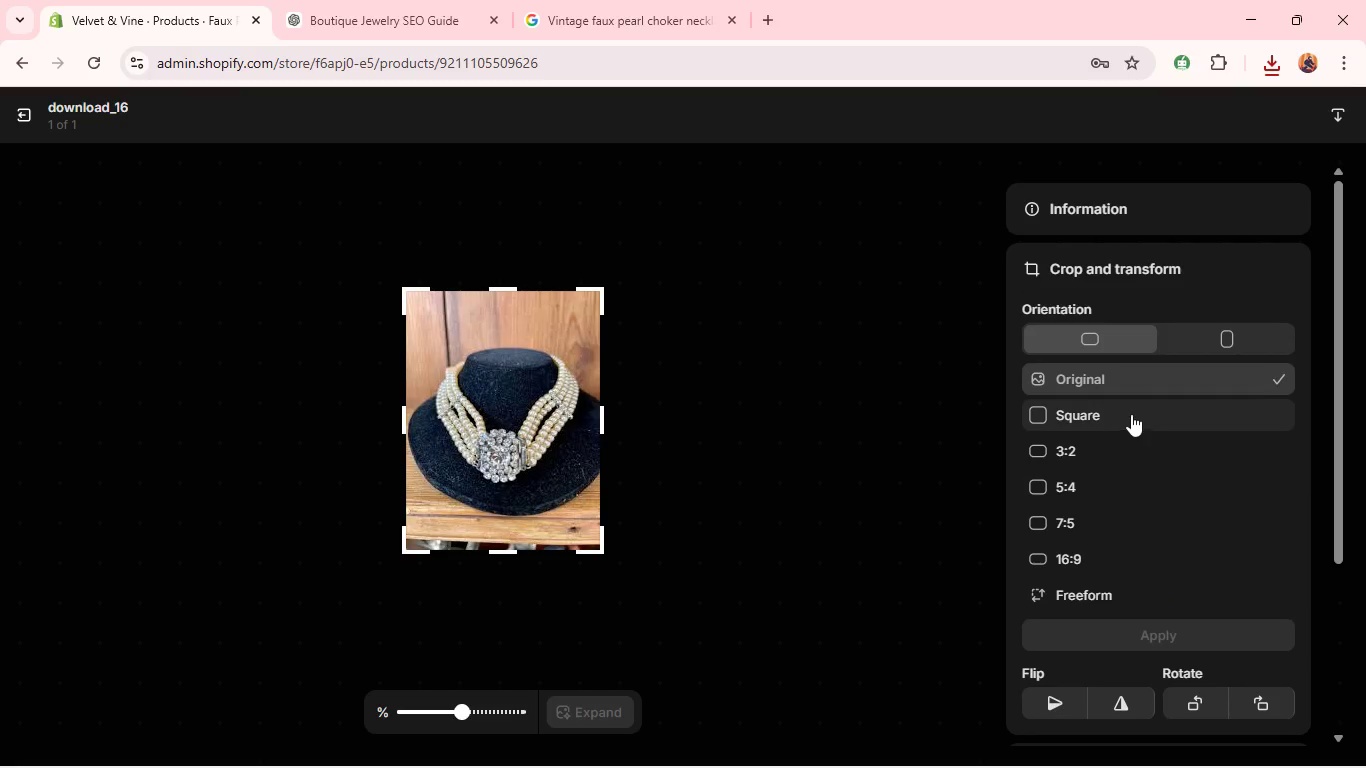 
left_click([1118, 460])
 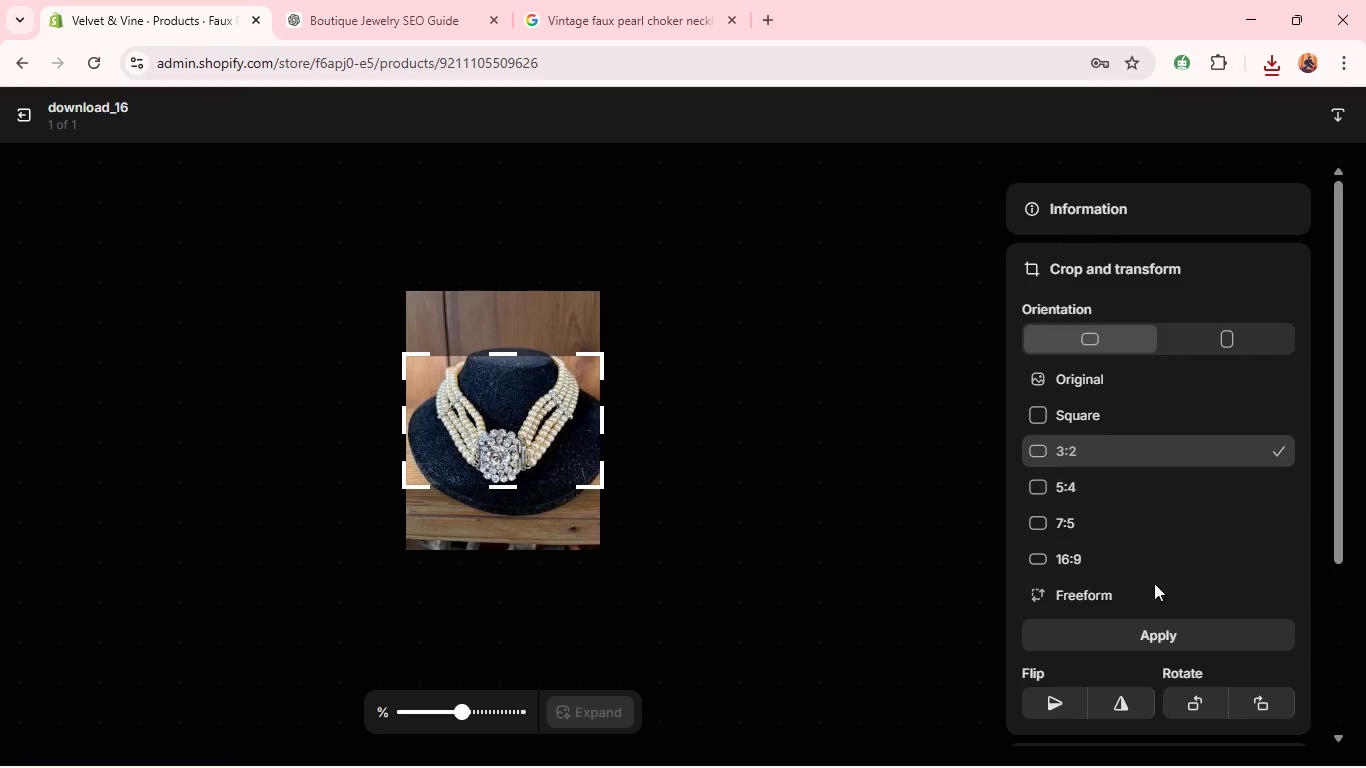 
left_click([1141, 627])
 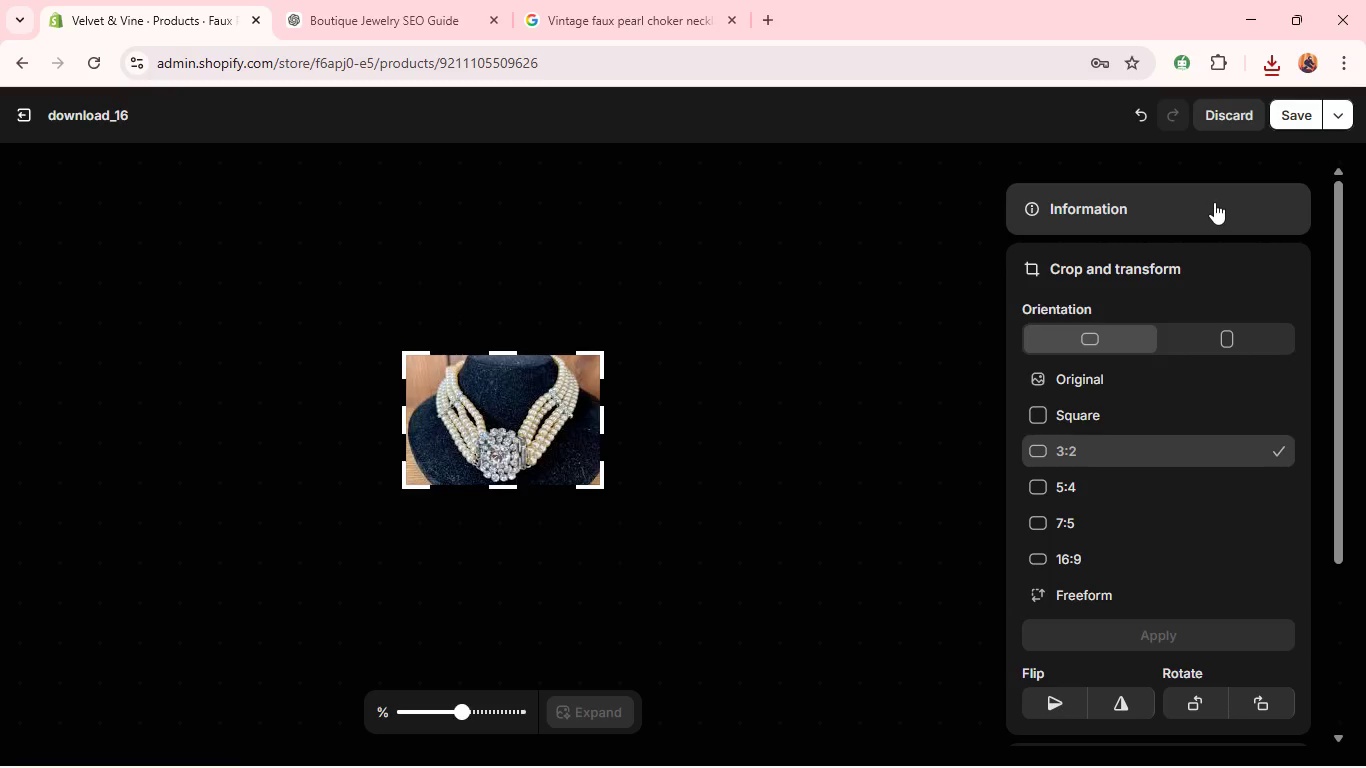 
left_click([1213, 205])
 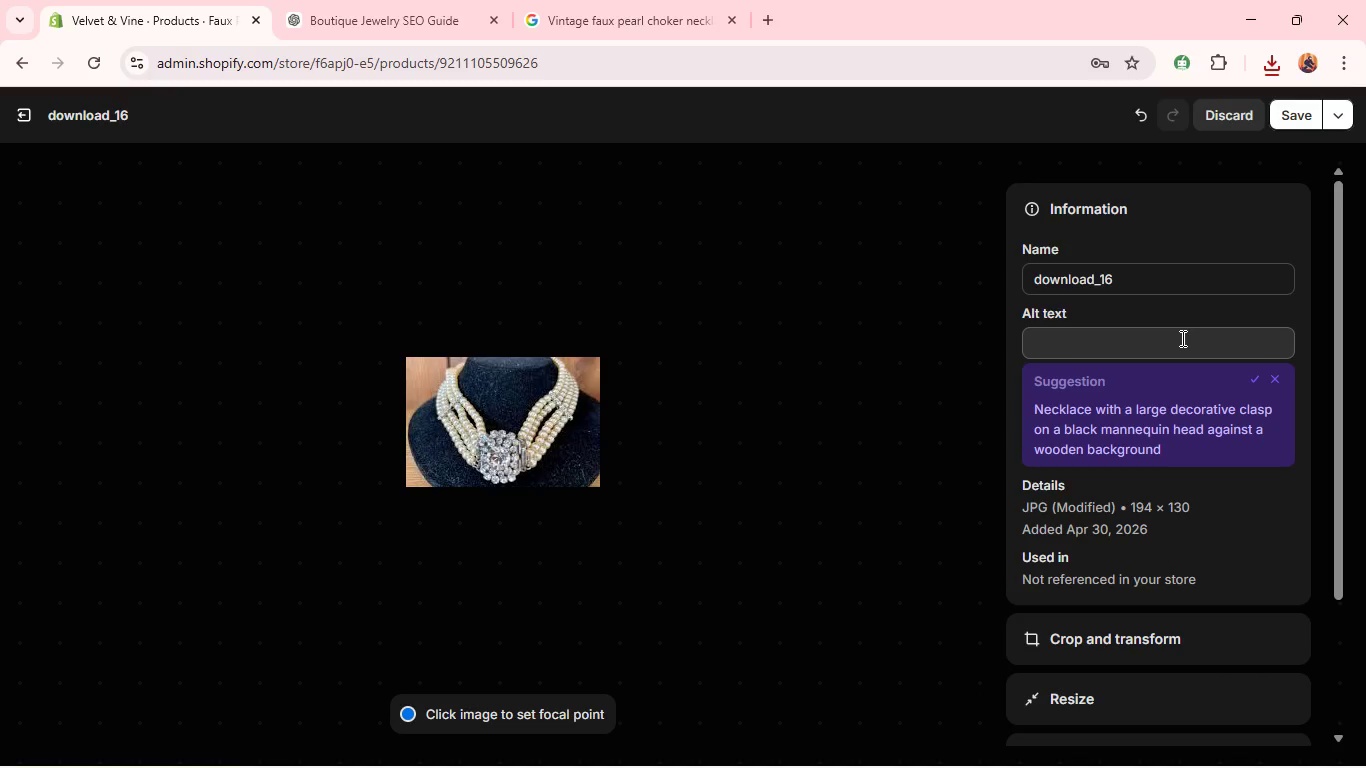 
left_click([1179, 338])
 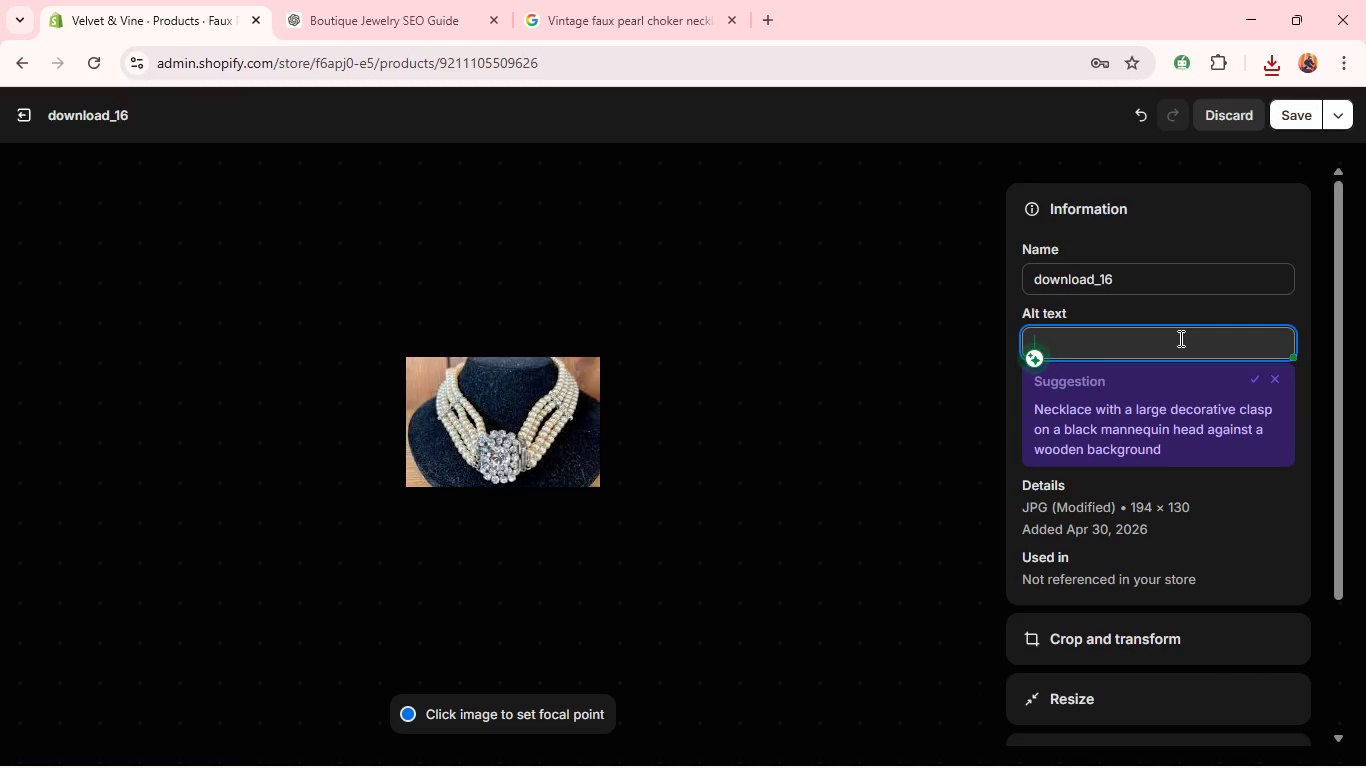 
wait(5.16)
 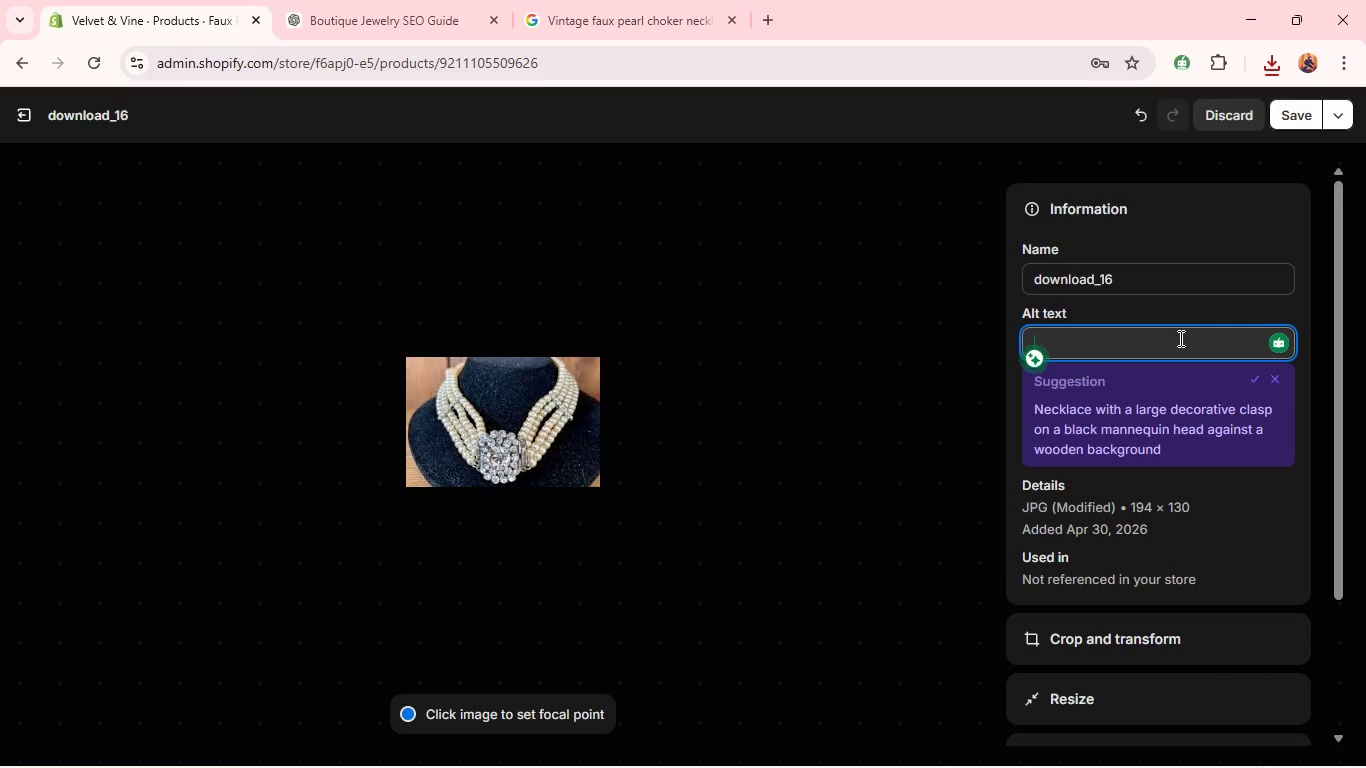 
type(Vintage faux pearl choker necklace )
 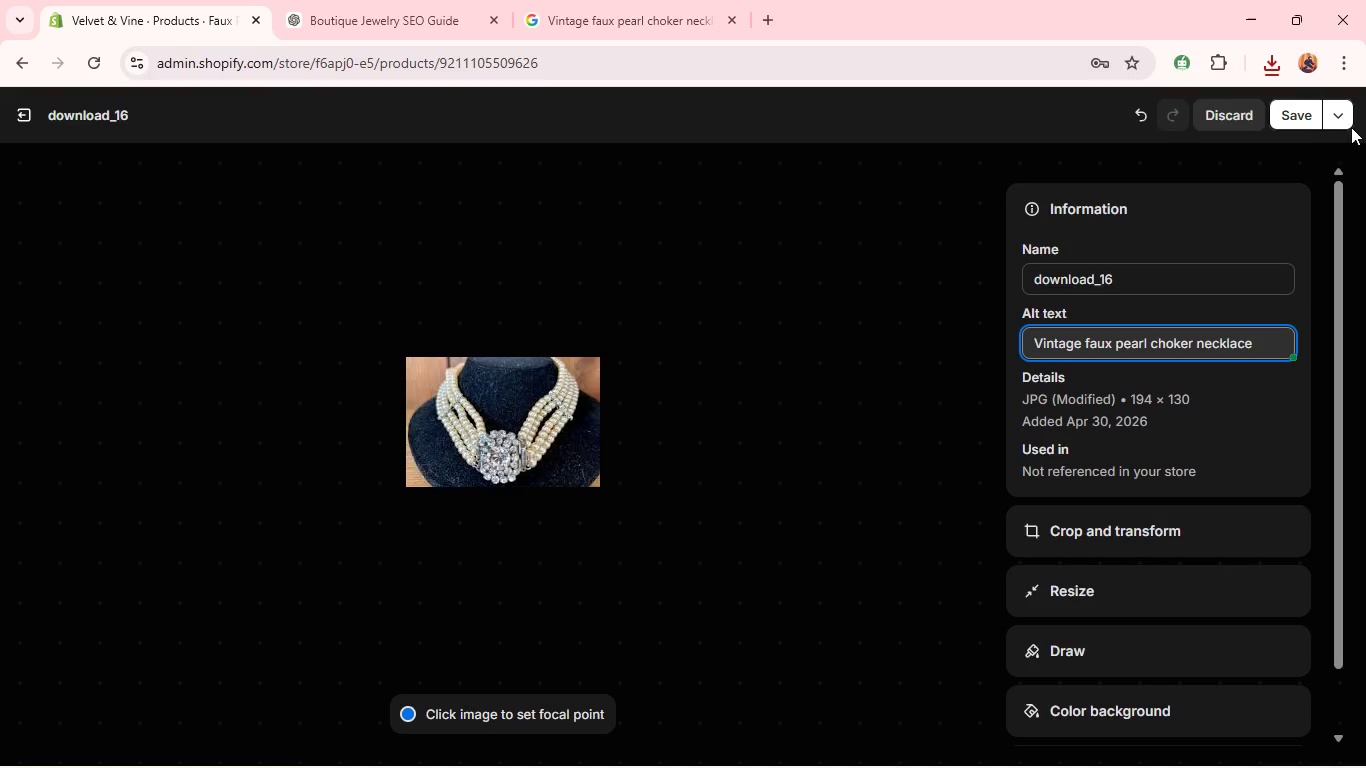 
left_click([1301, 121])
 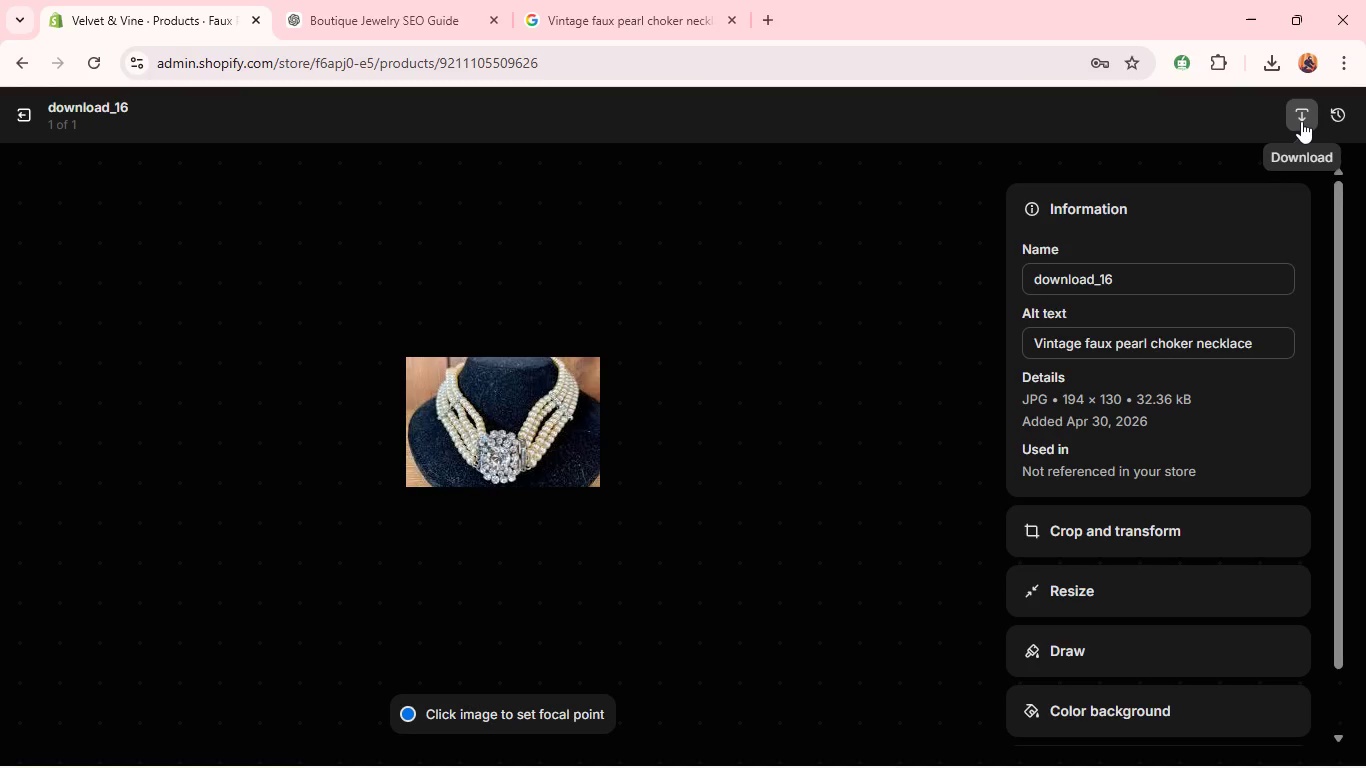 
wait(16.3)
 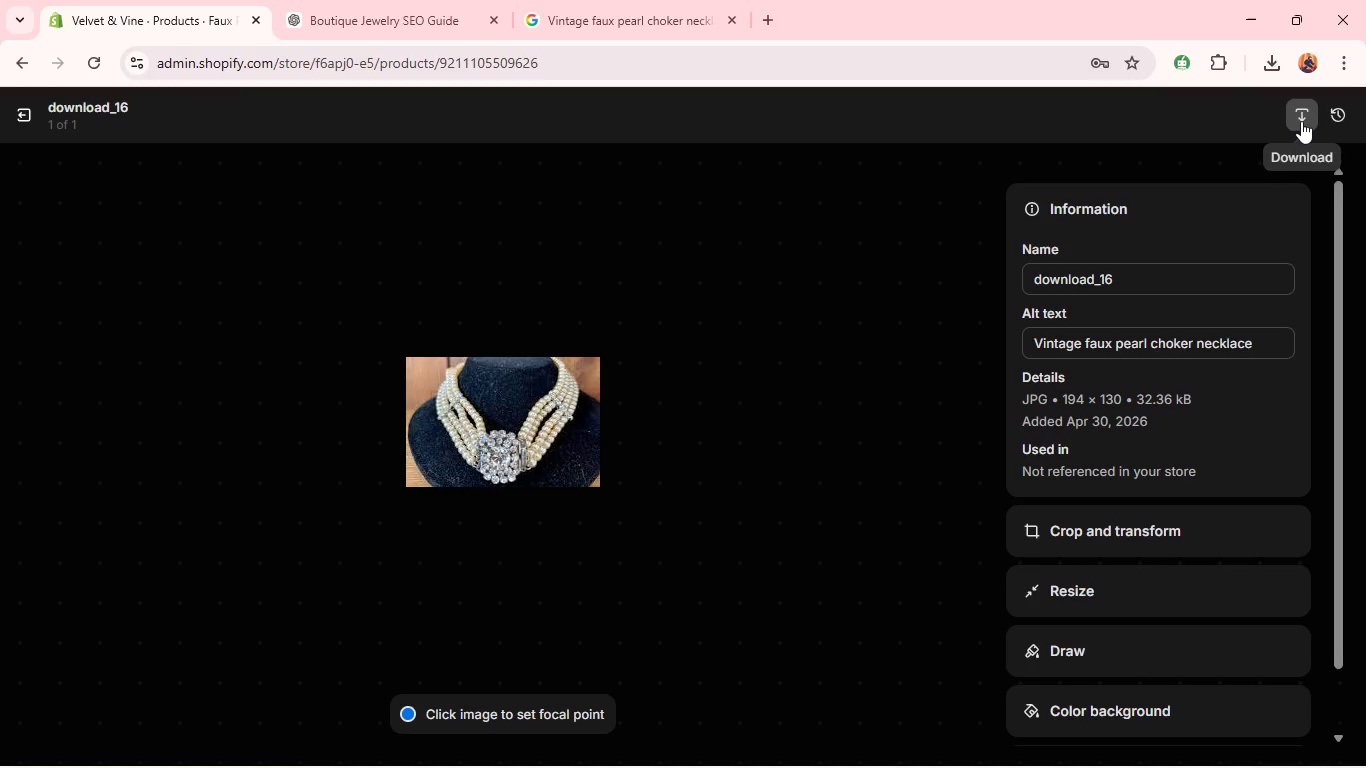 
left_click([21, 114])
 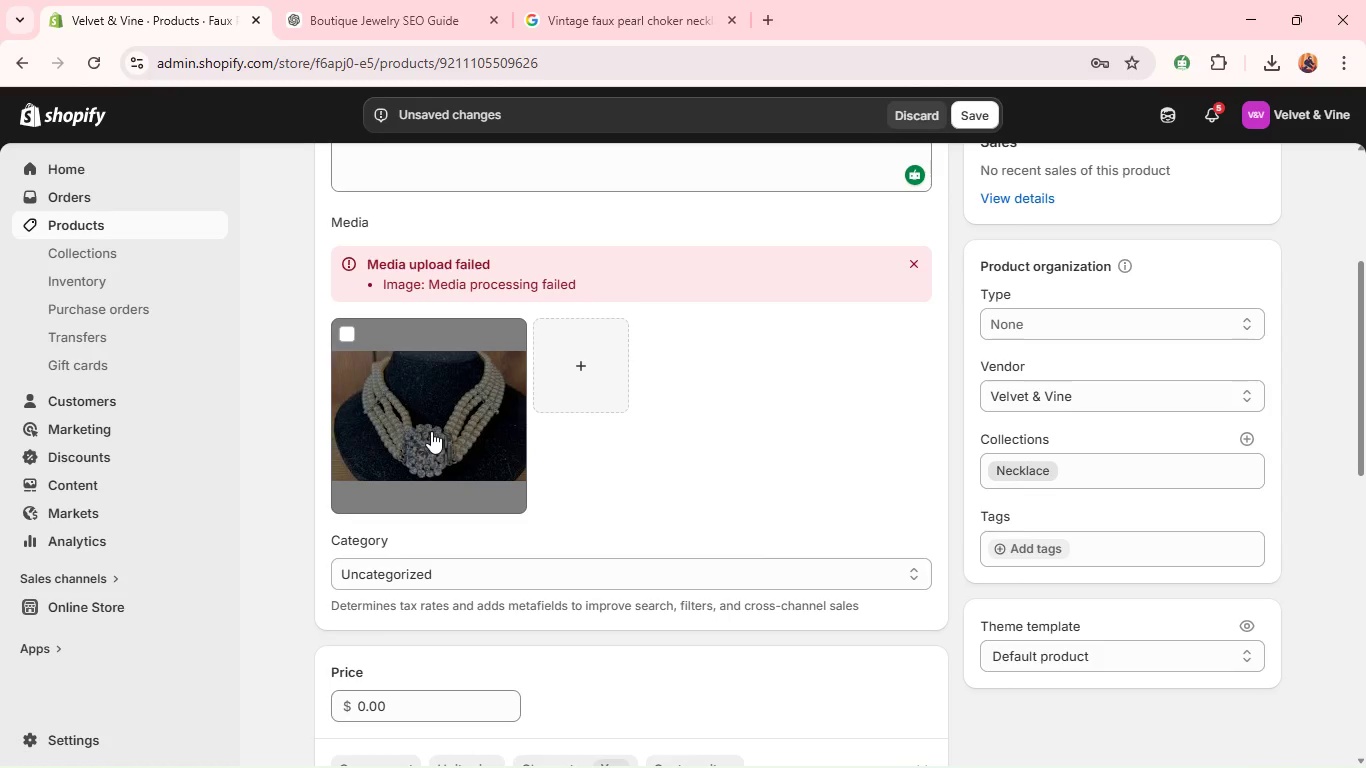 
wait(11.05)
 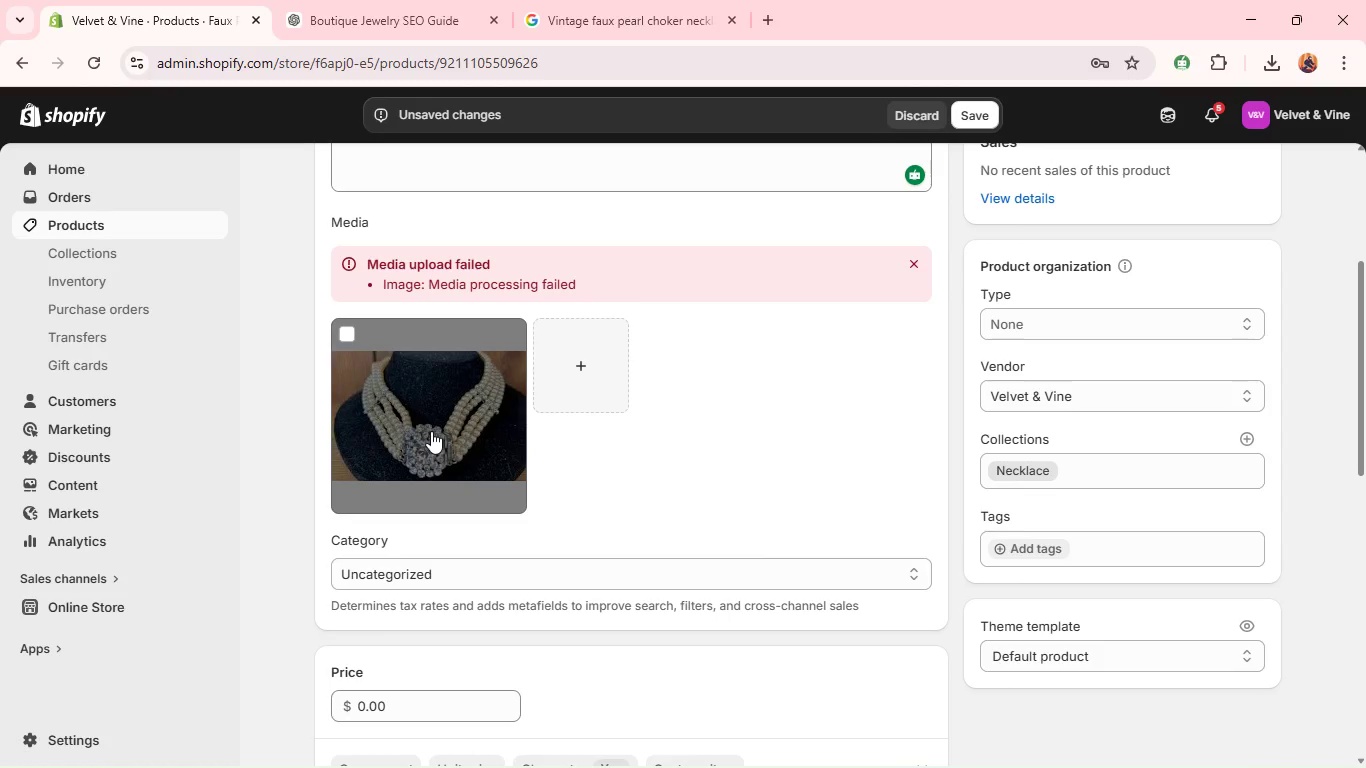 
mouse_move([524, 604])
 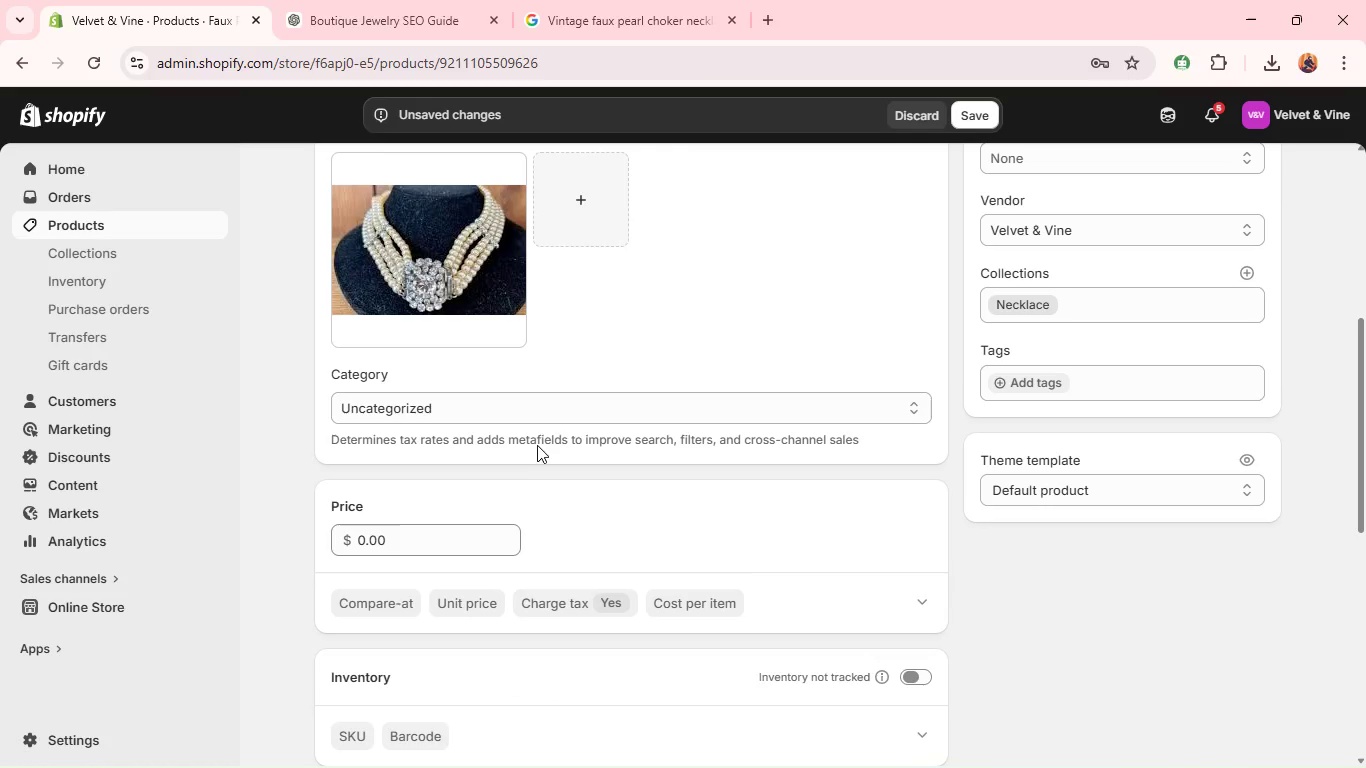 
double_click([429, 538])
 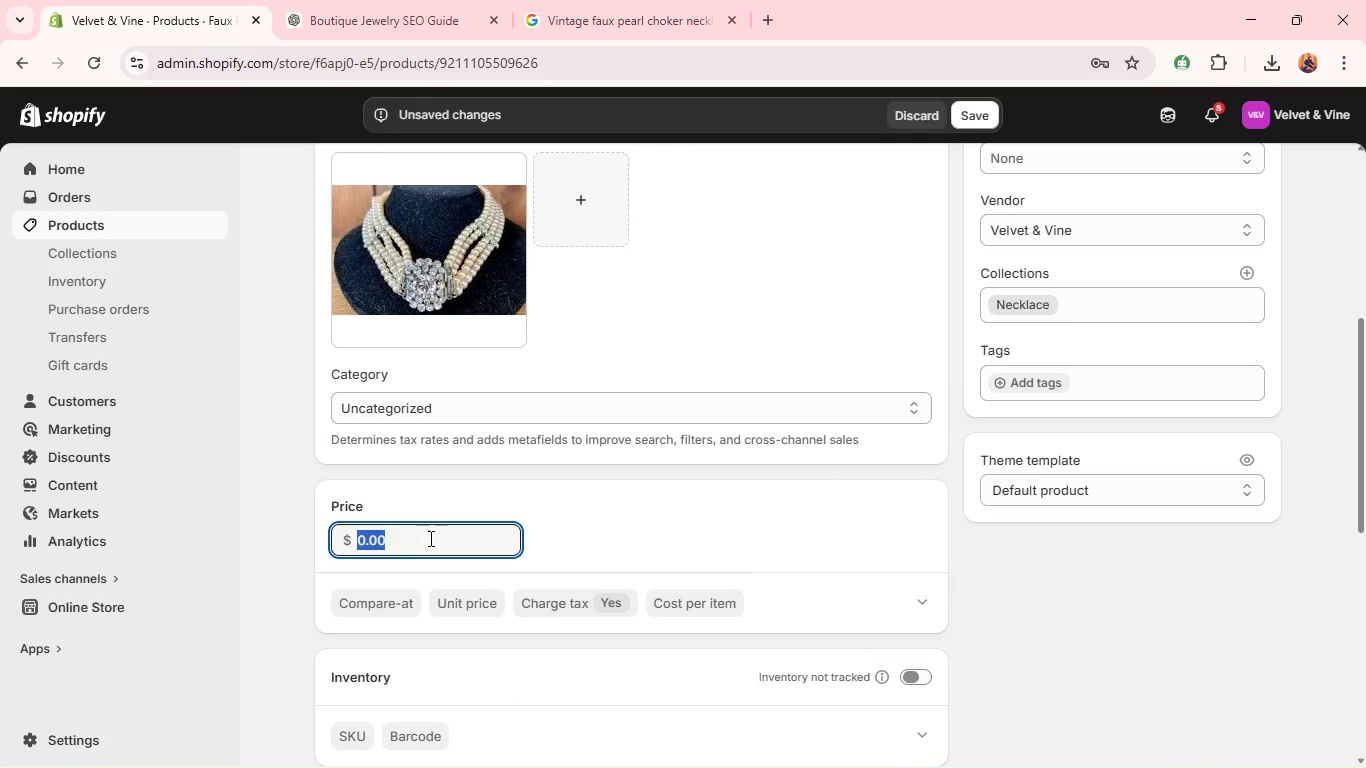 
type(11)
 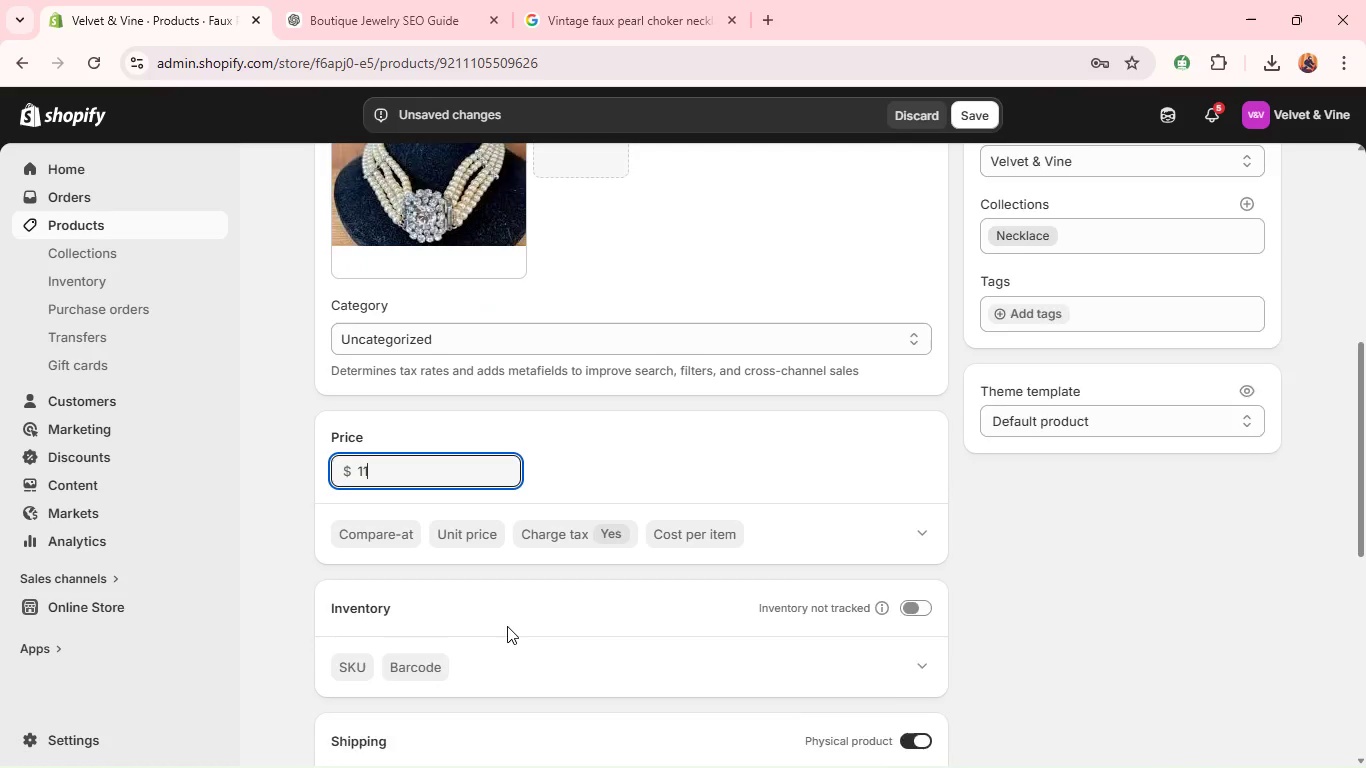 
left_click([364, 599])
 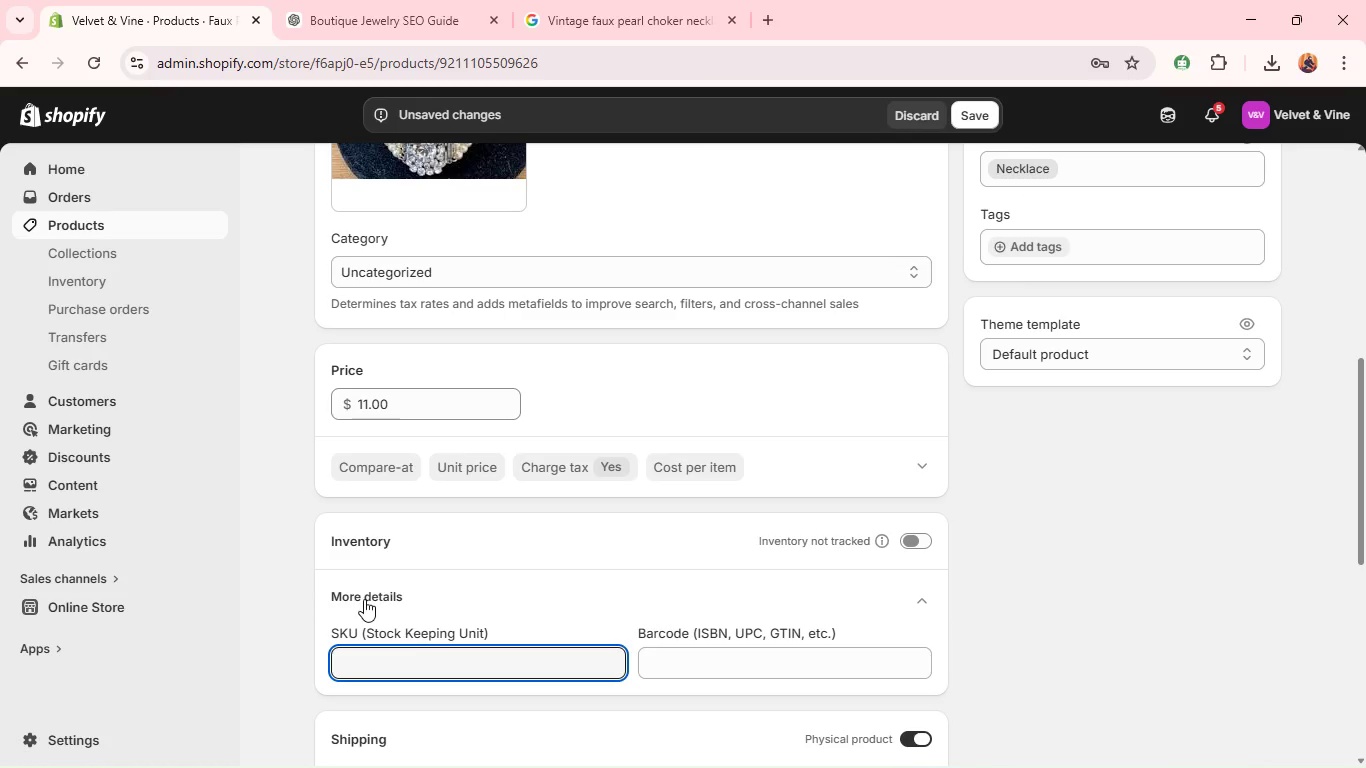 
type(suP-00007-VV)
 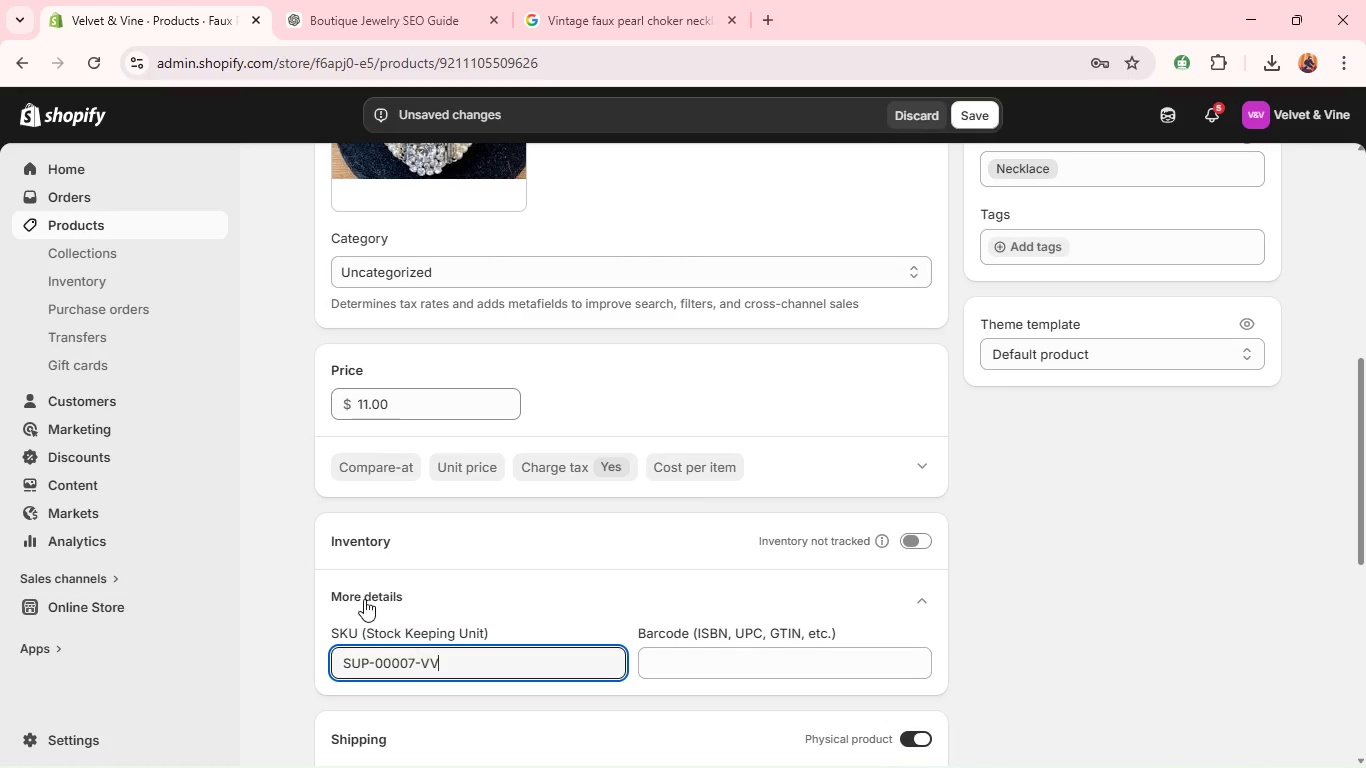 
left_click([915, 536])
 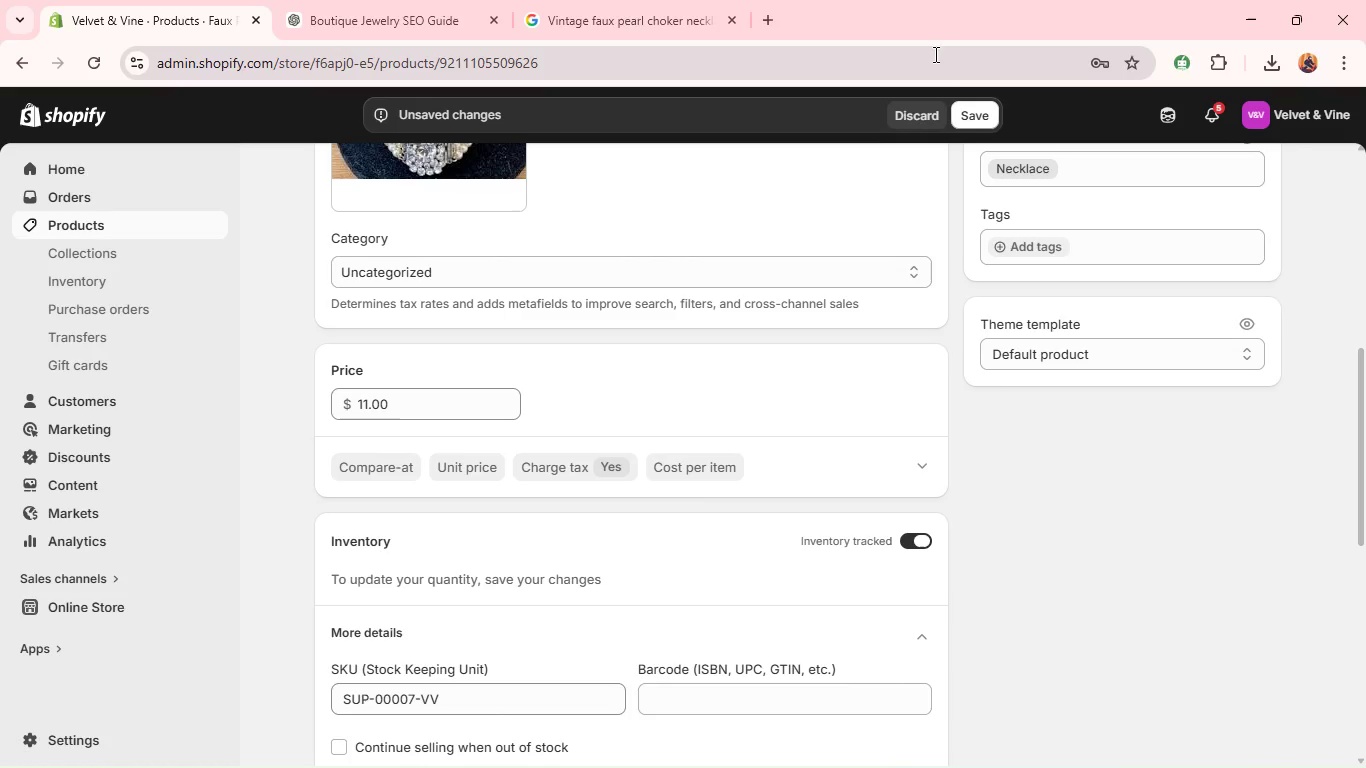 
left_click([980, 123])
 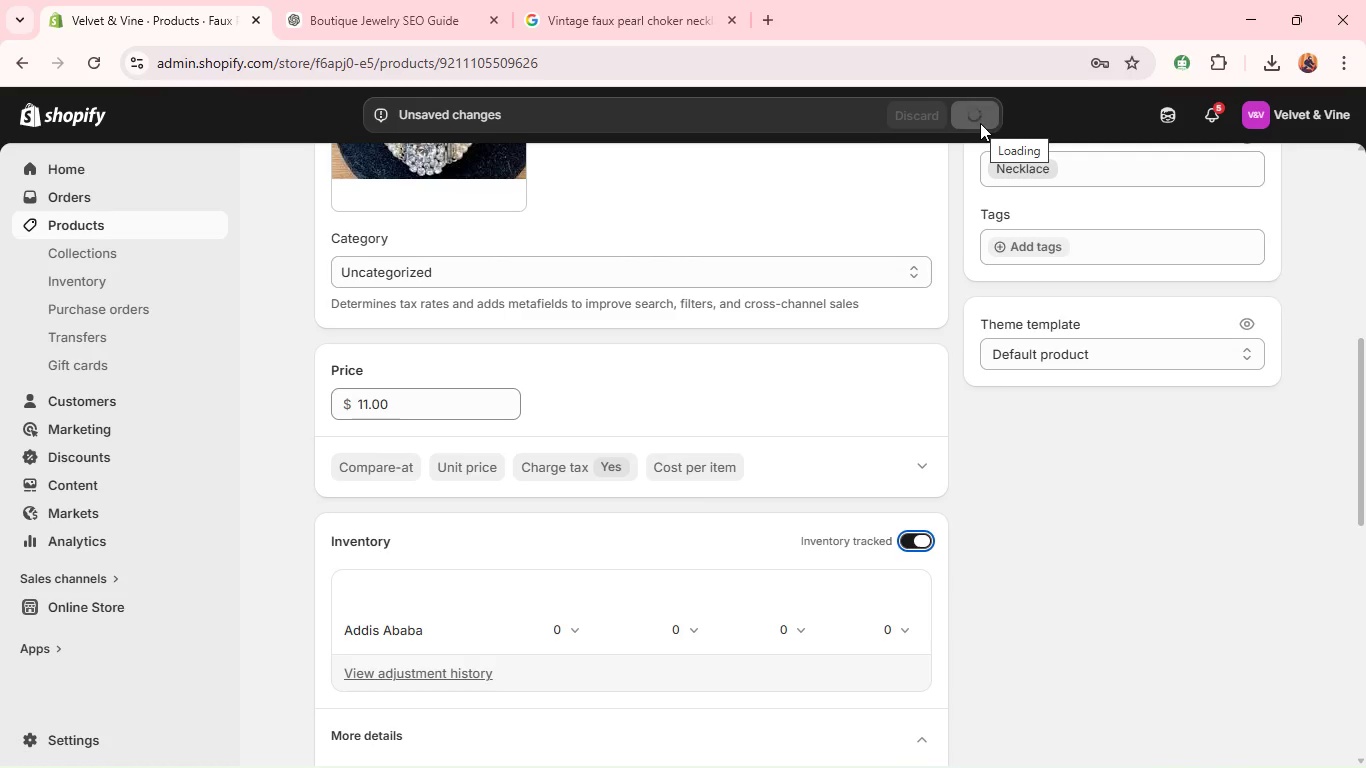 
wait(8.86)
 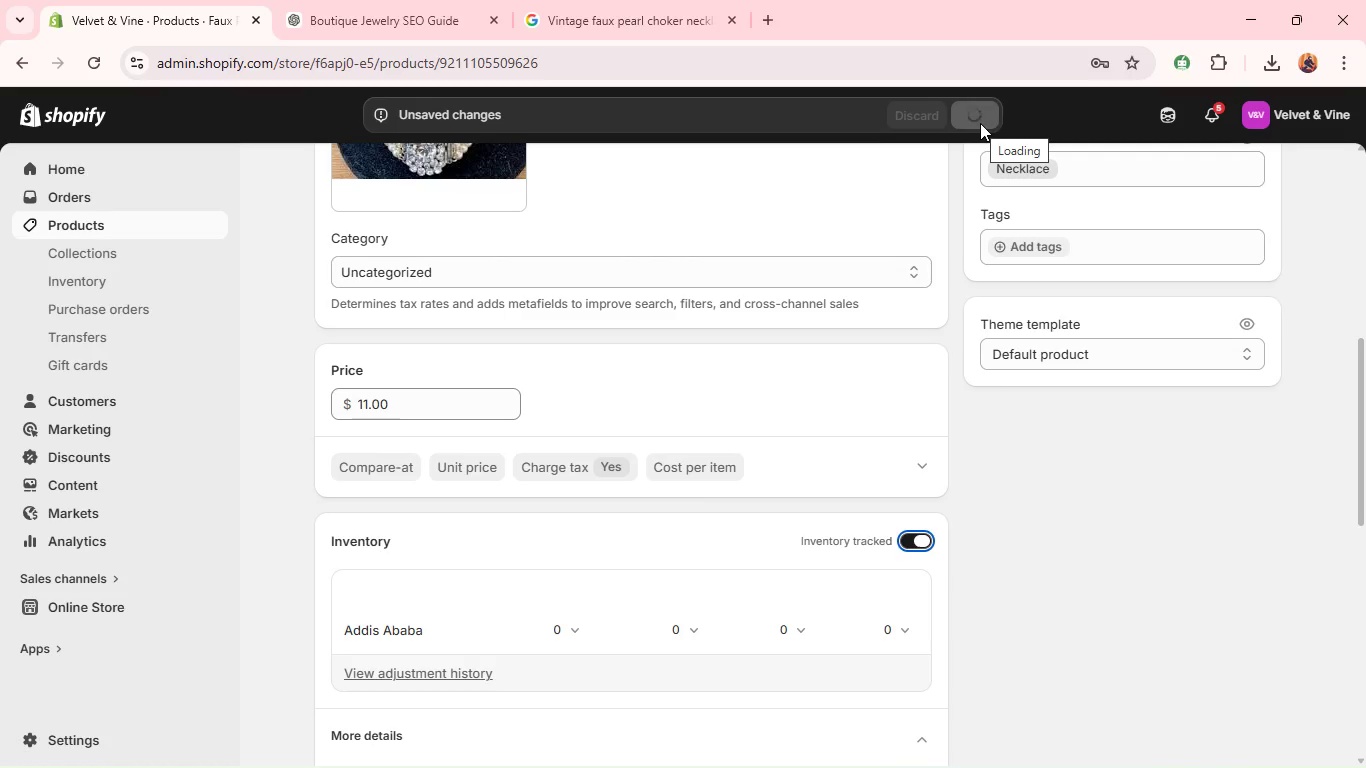 
left_click([898, 464])
 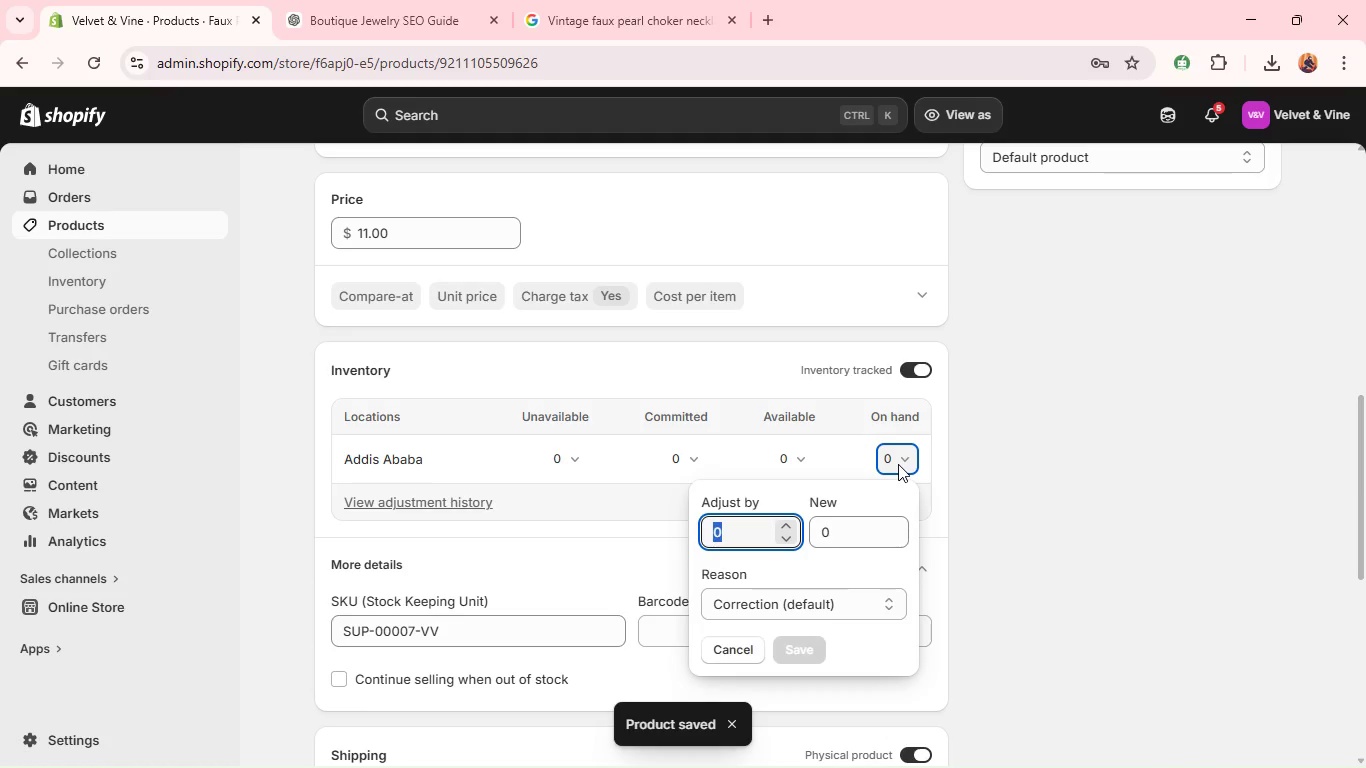 
type(10)
 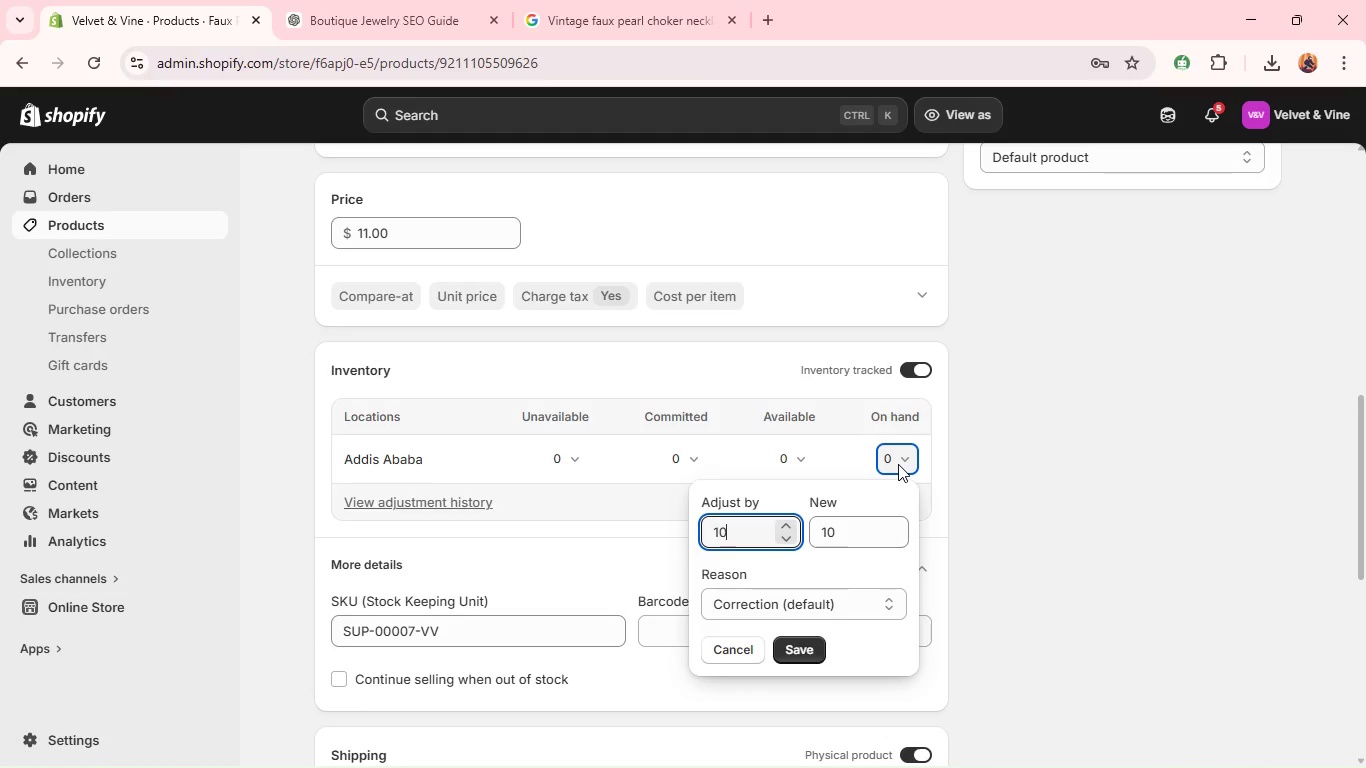 
key(Enter)
 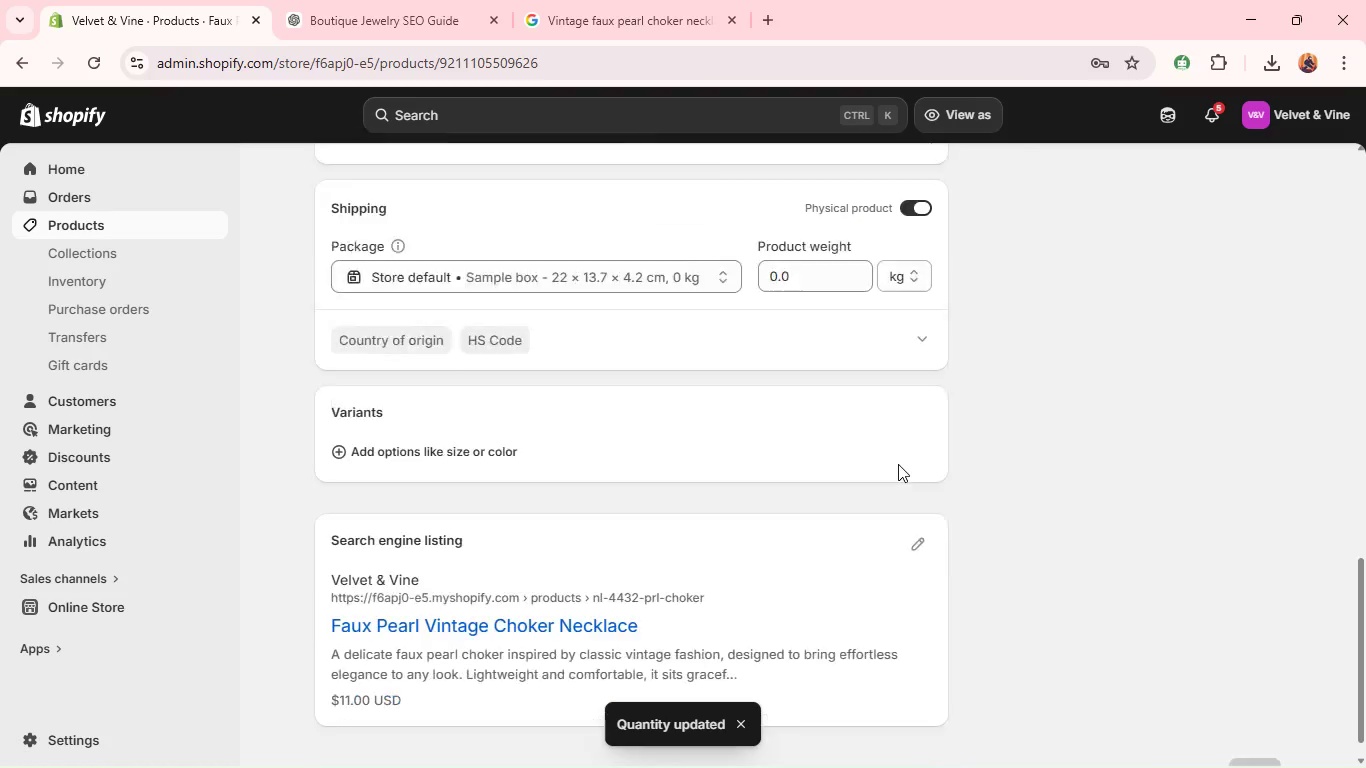 
wait(6.94)
 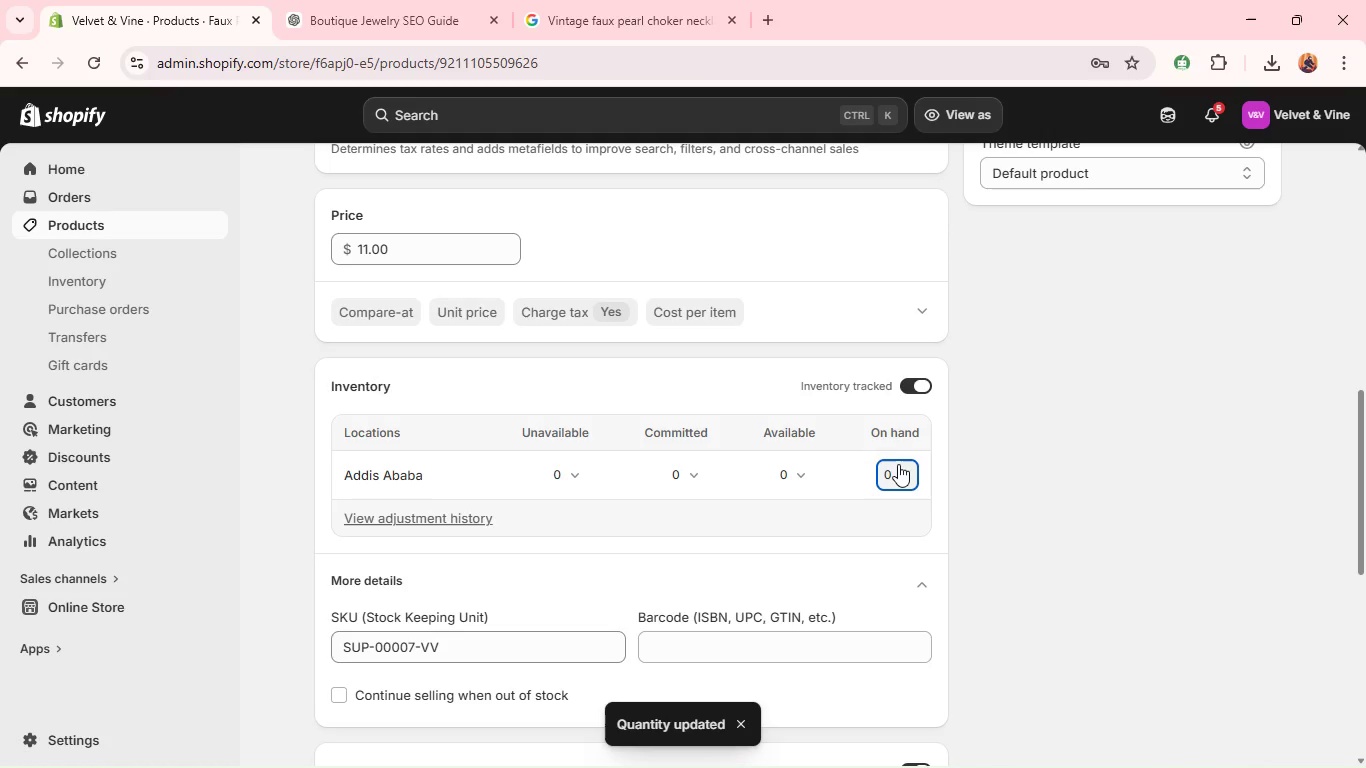 
left_click([910, 502])
 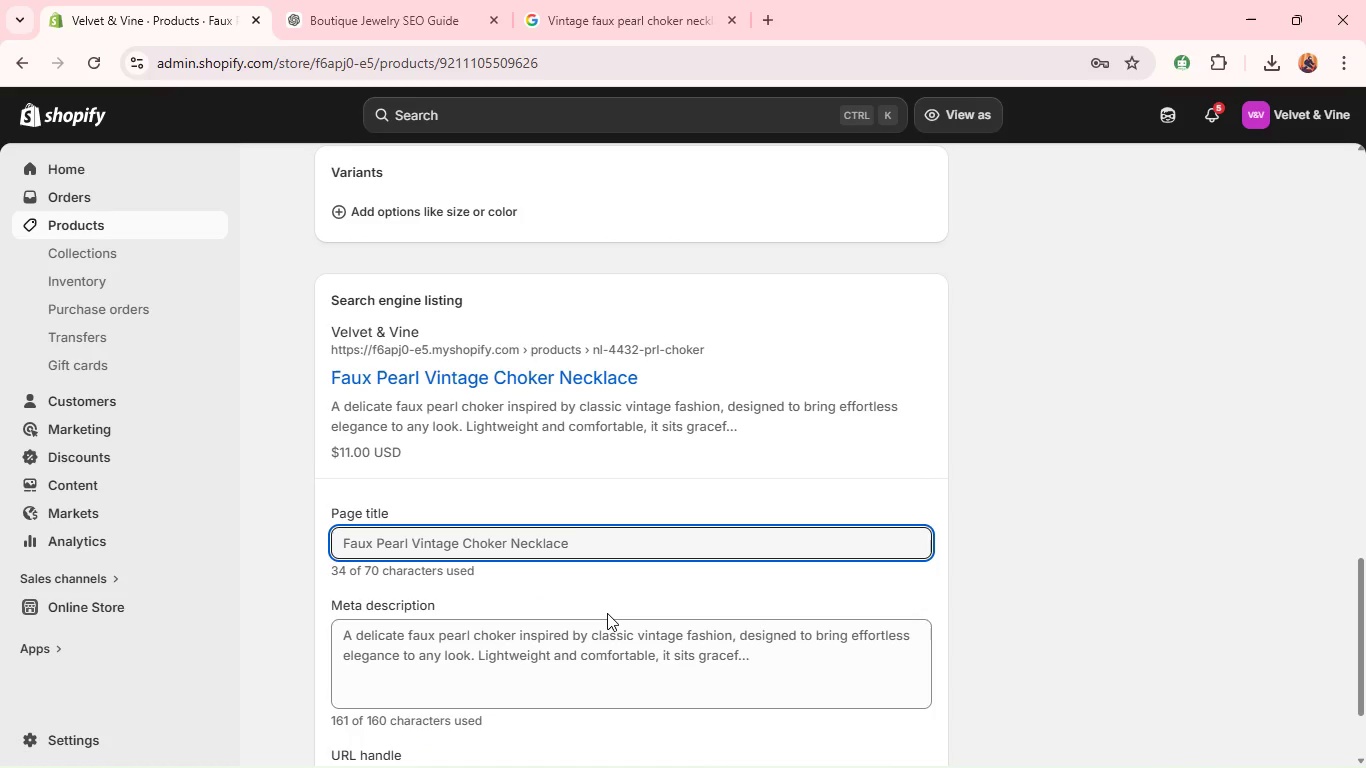 
wait(7.22)
 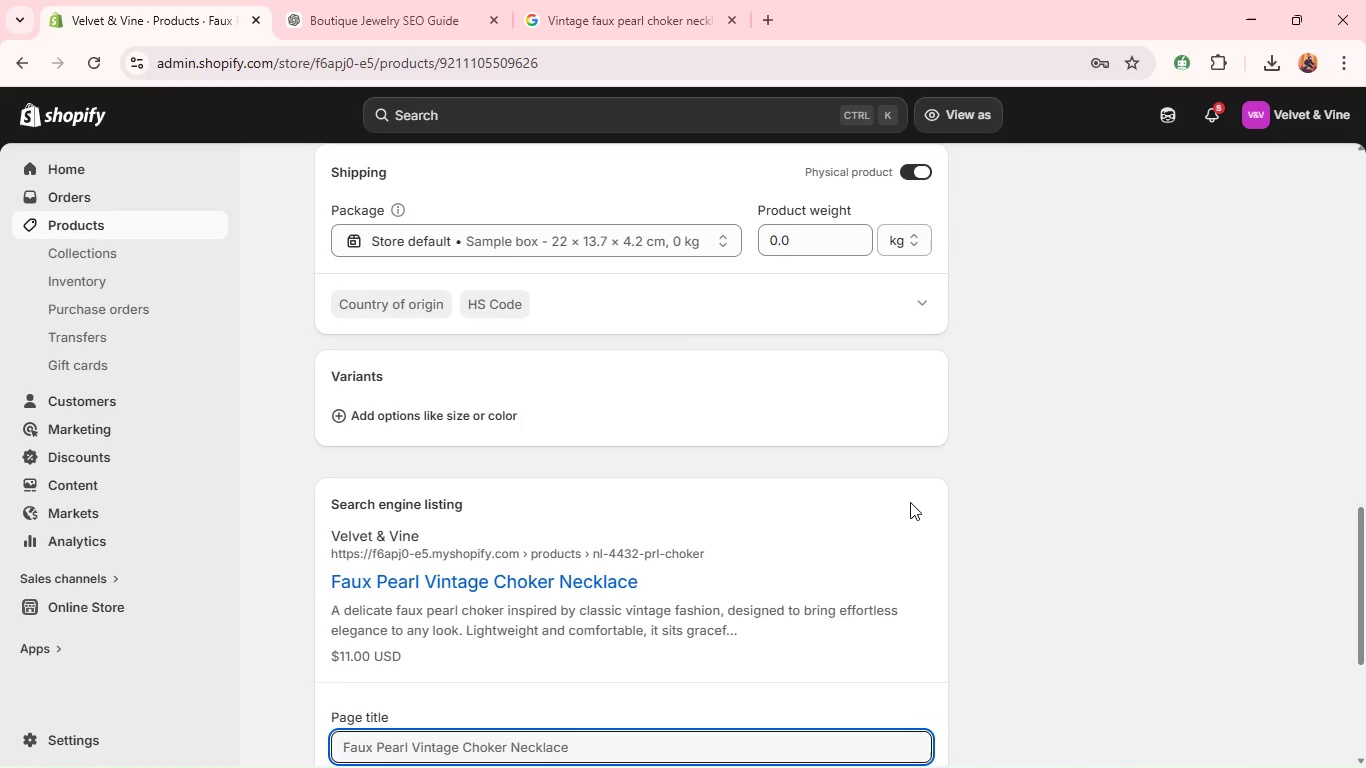 
double_click([482, 549])
 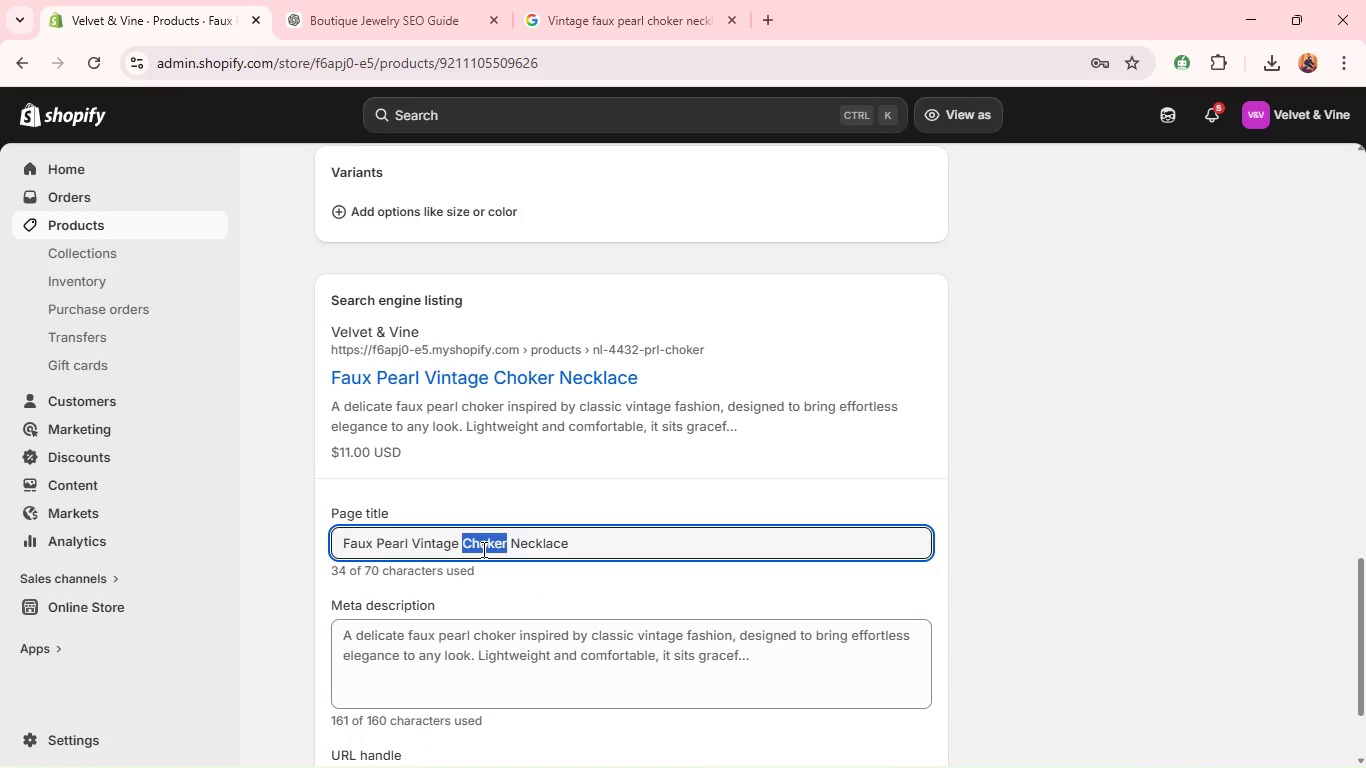 
triple_click([482, 549])
 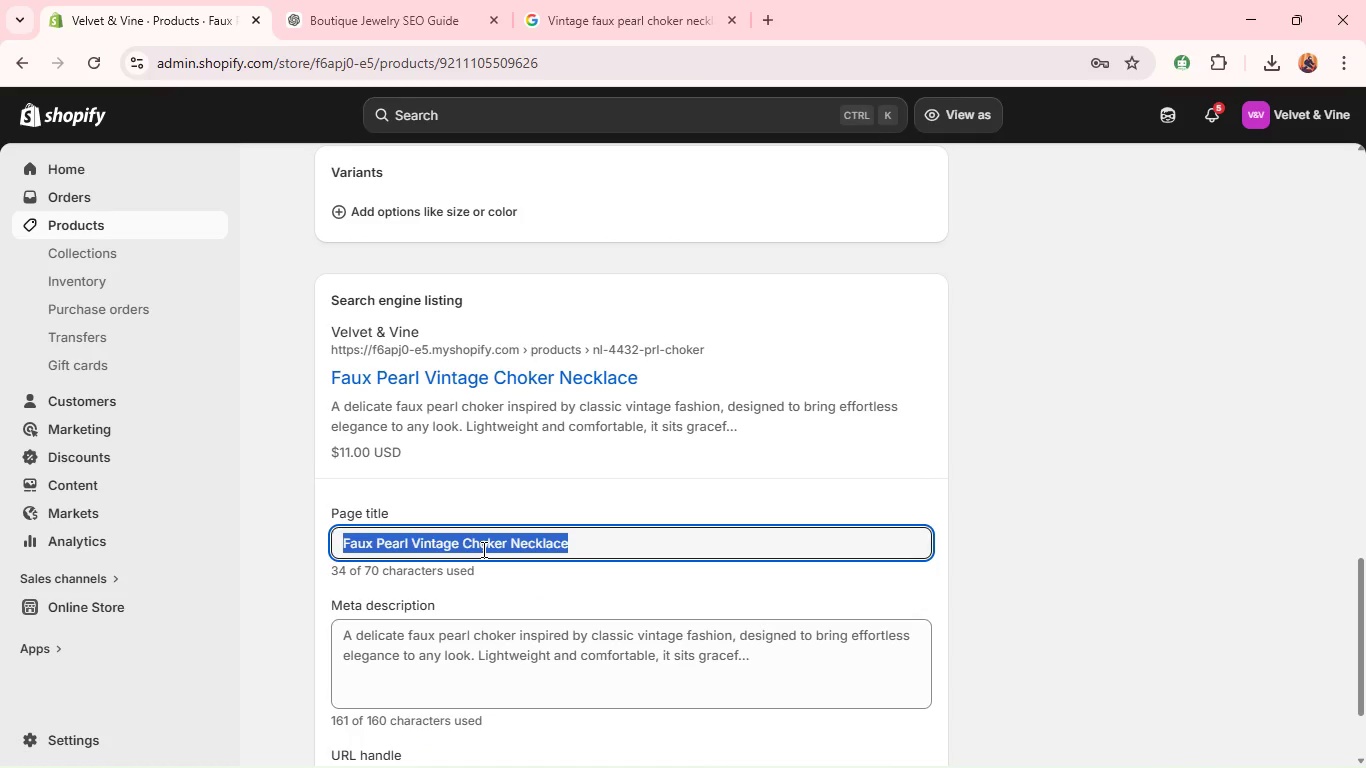 
triple_click([482, 549])
 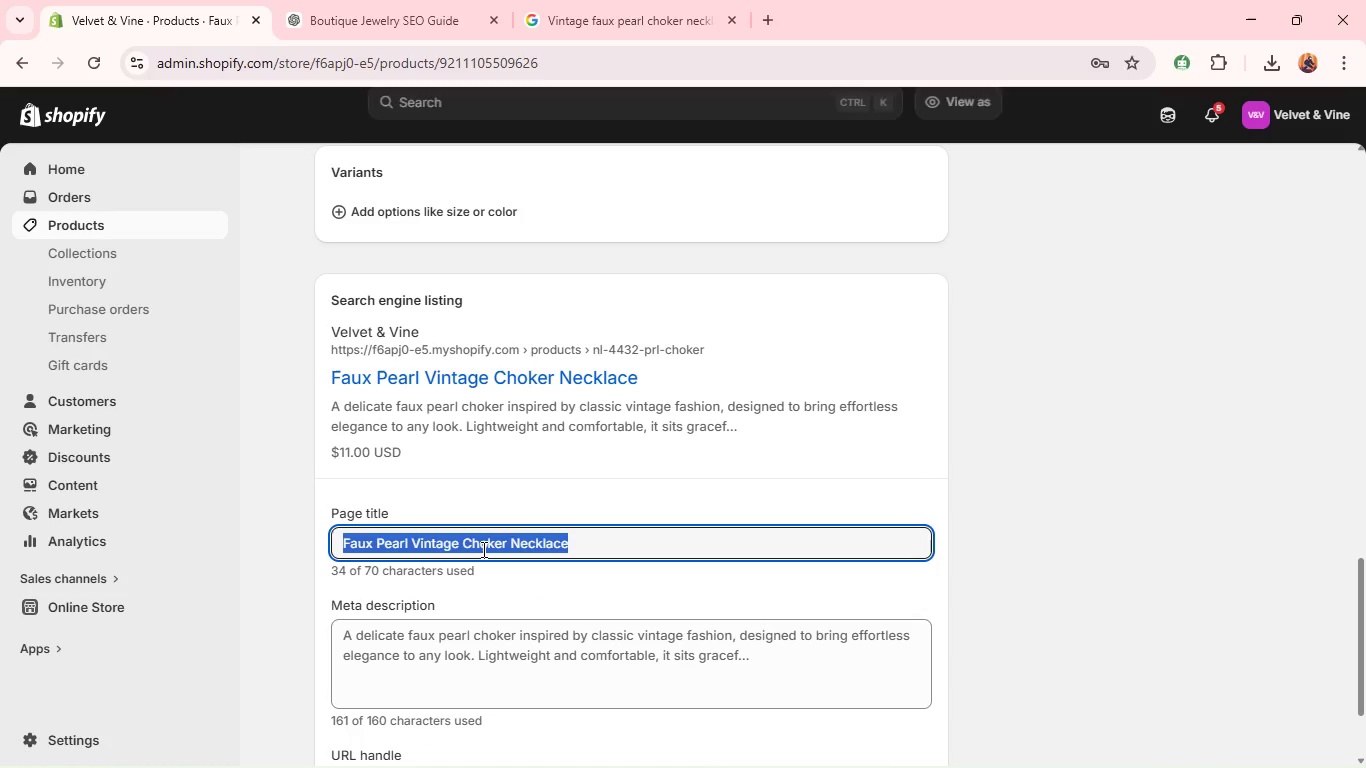 
type(Vintage fa)
 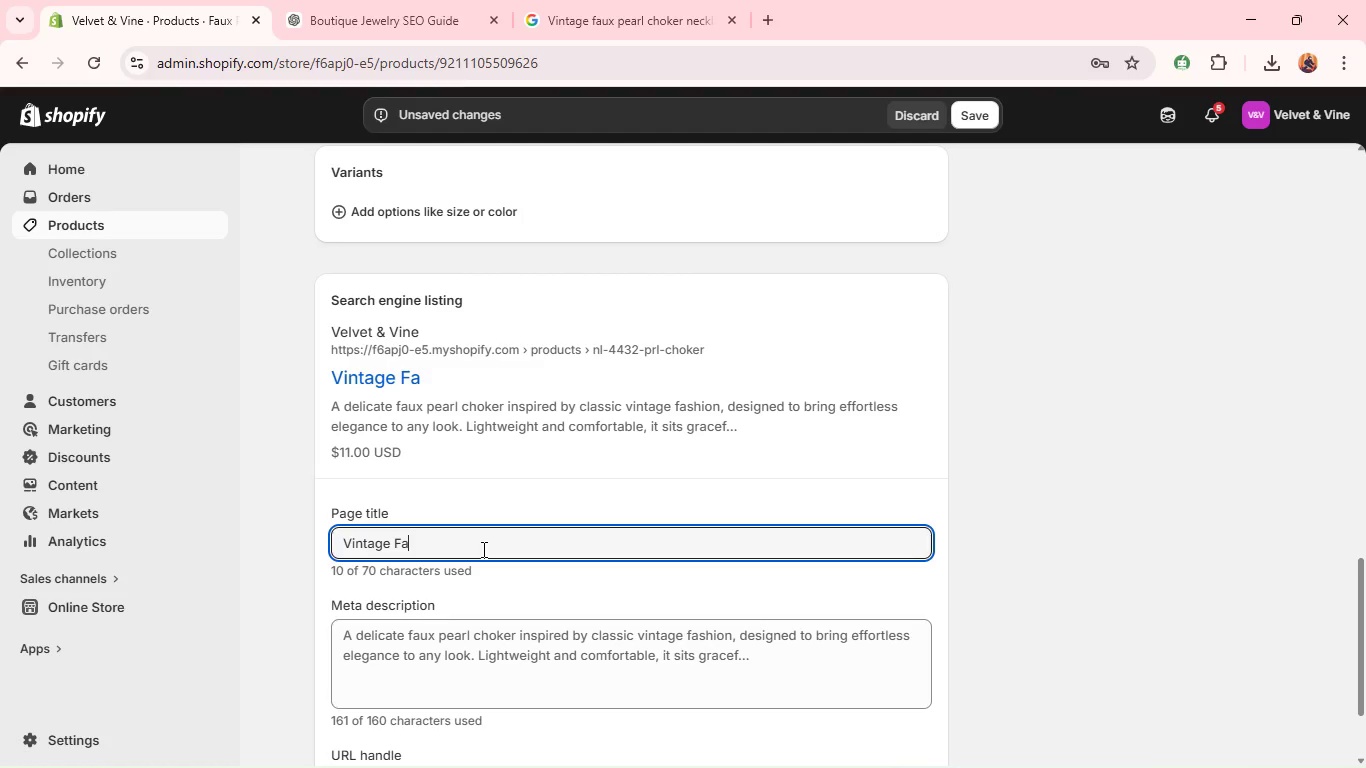 
type(ux pr)
key(Backspace)
type(earl choker NECKlace | velvet & vine ac)
 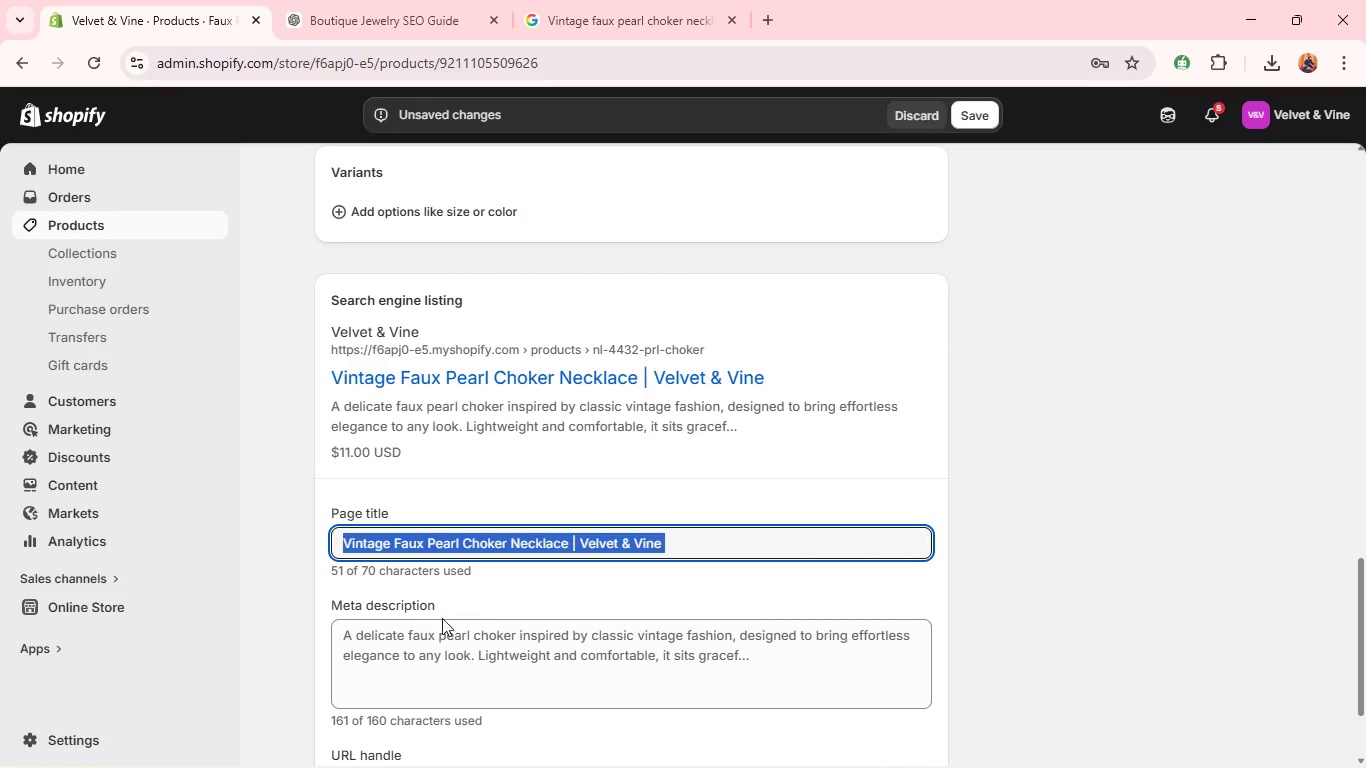 
 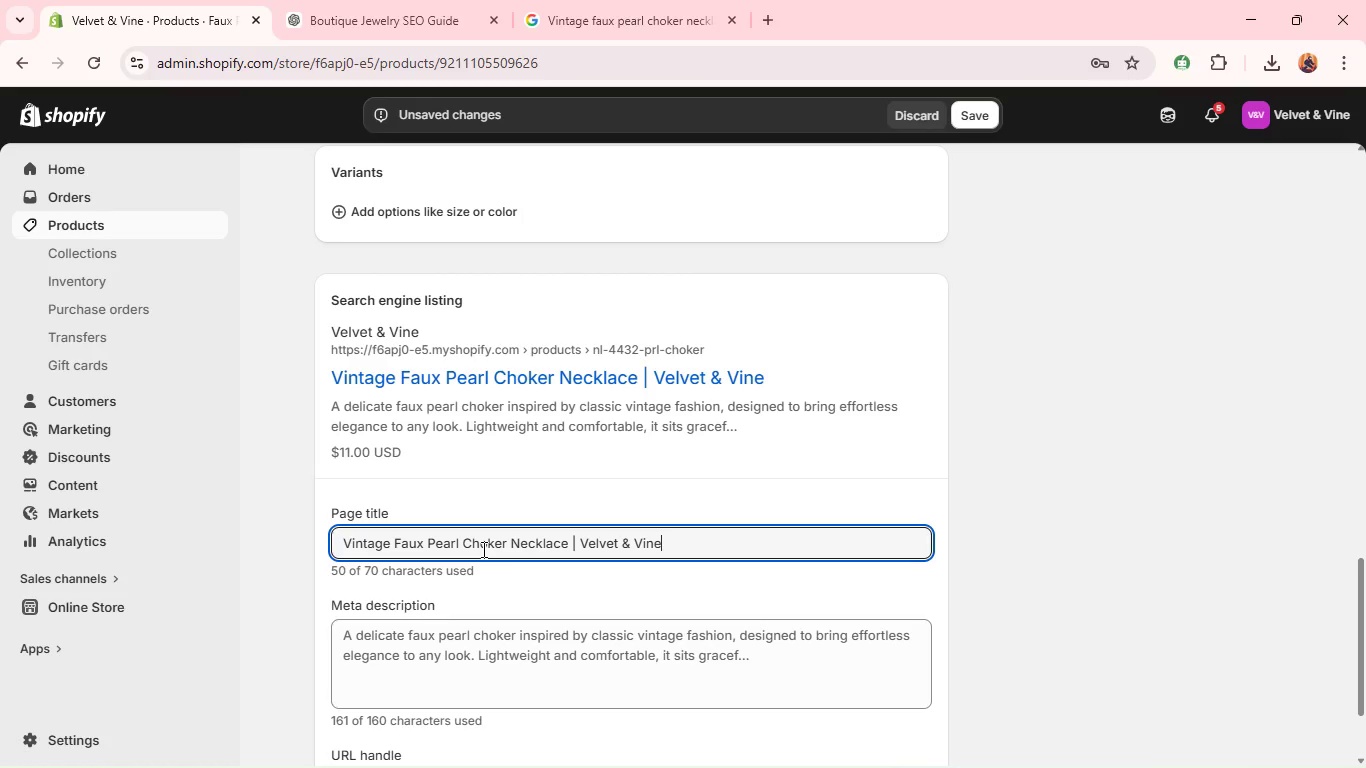 
hold_key(key=ControlLeft, duration=1.08)
 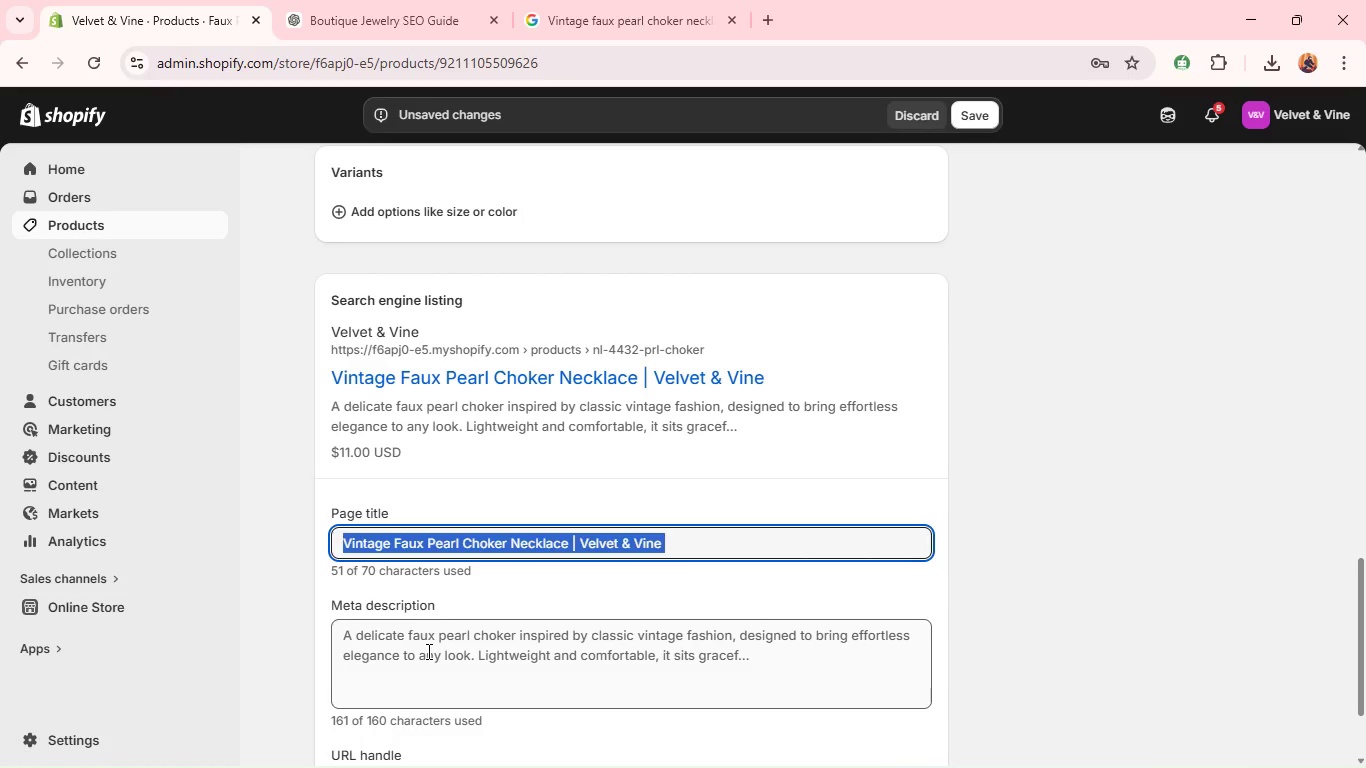 
left_click([427, 651])
 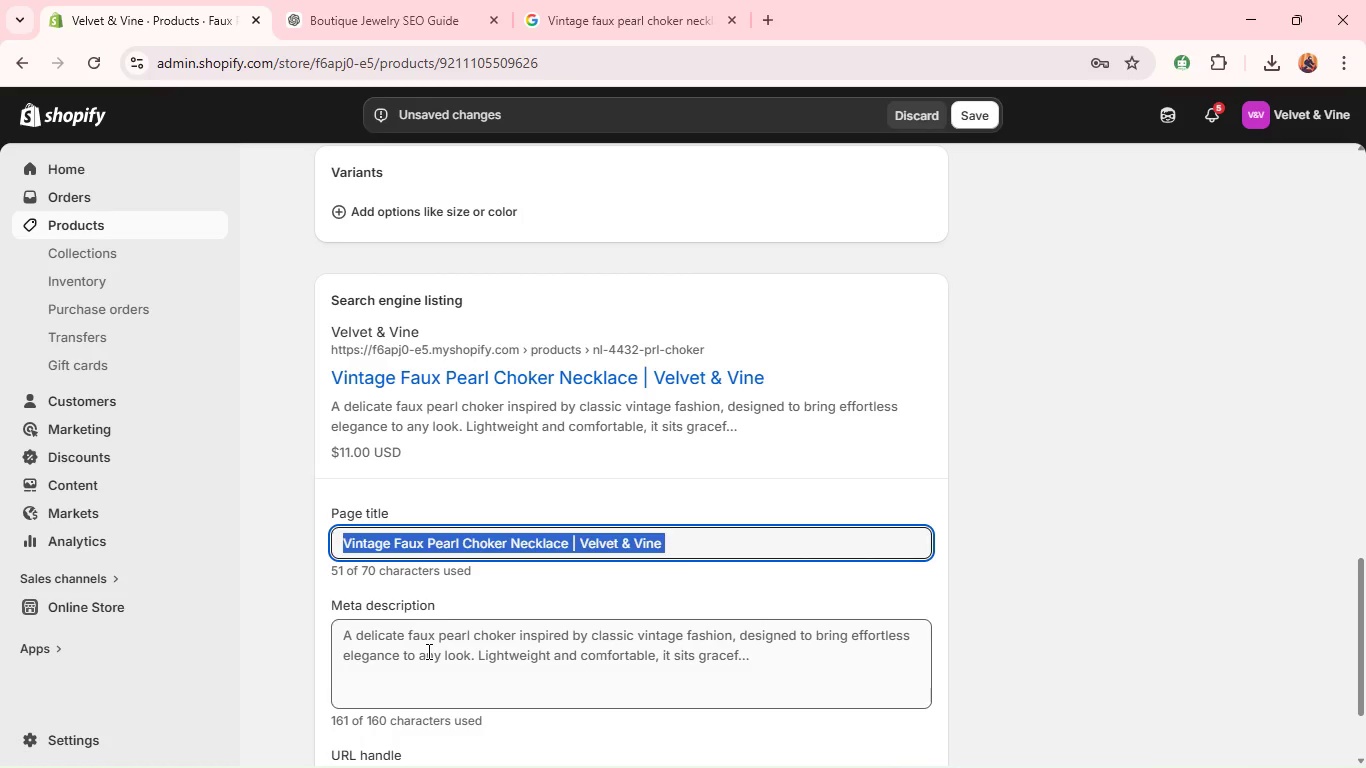 
hold_key(key=ControlLeft, duration=1.17)
 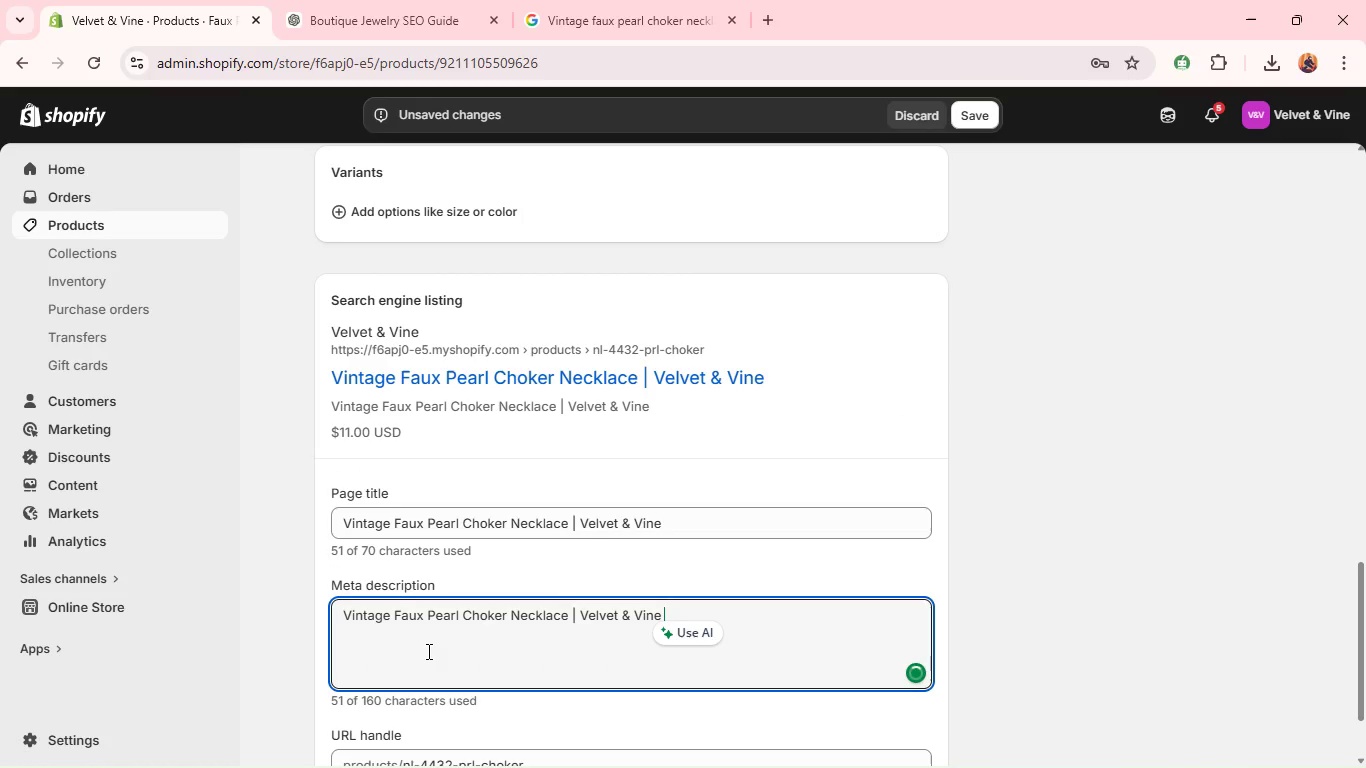 
type(av)
 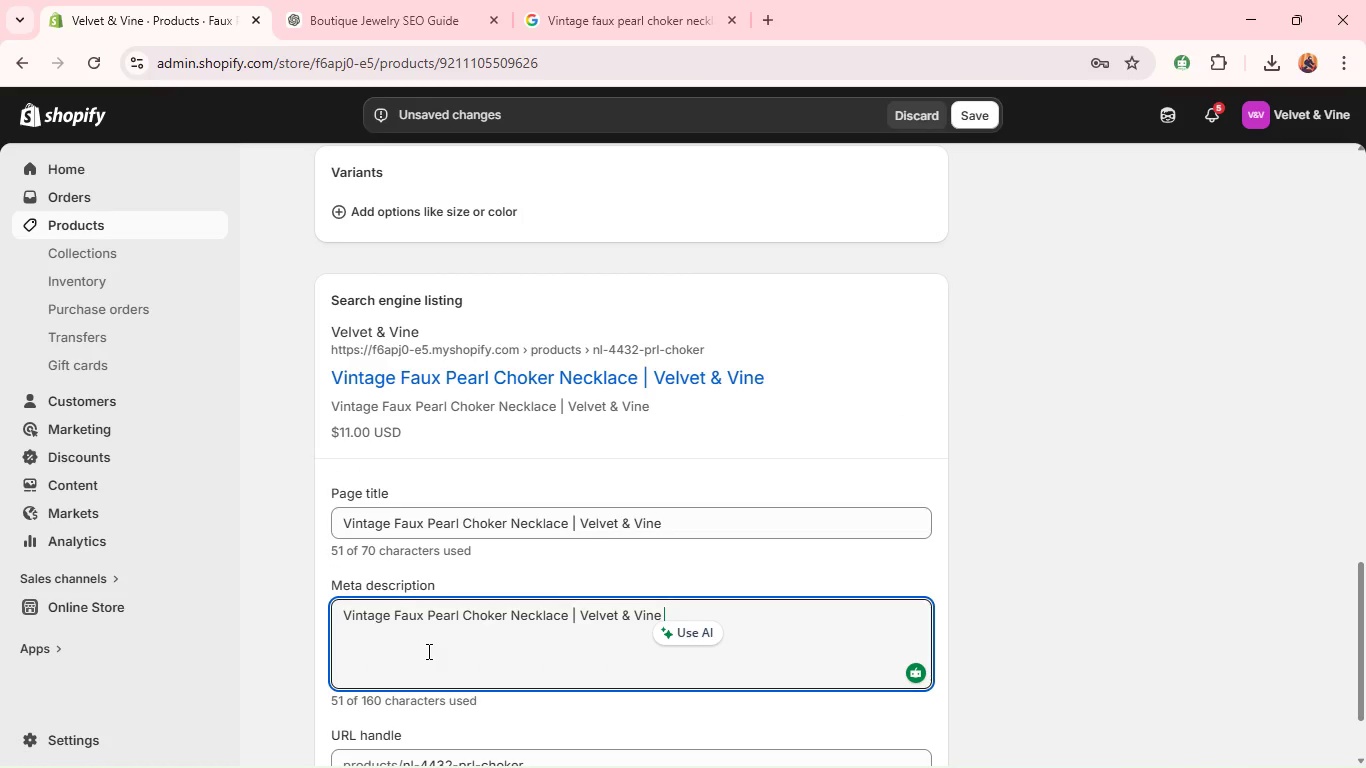 
wait(6.73)
 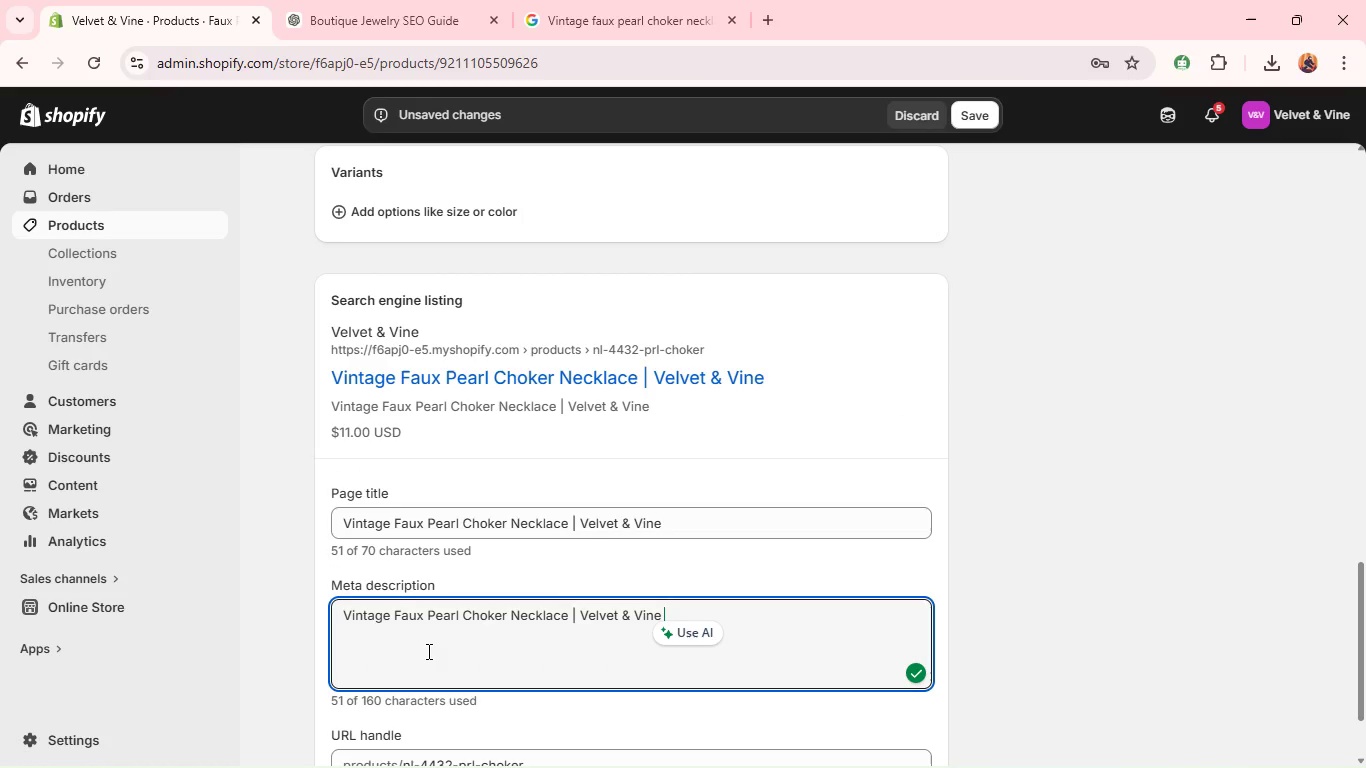 
key(Control+A)
 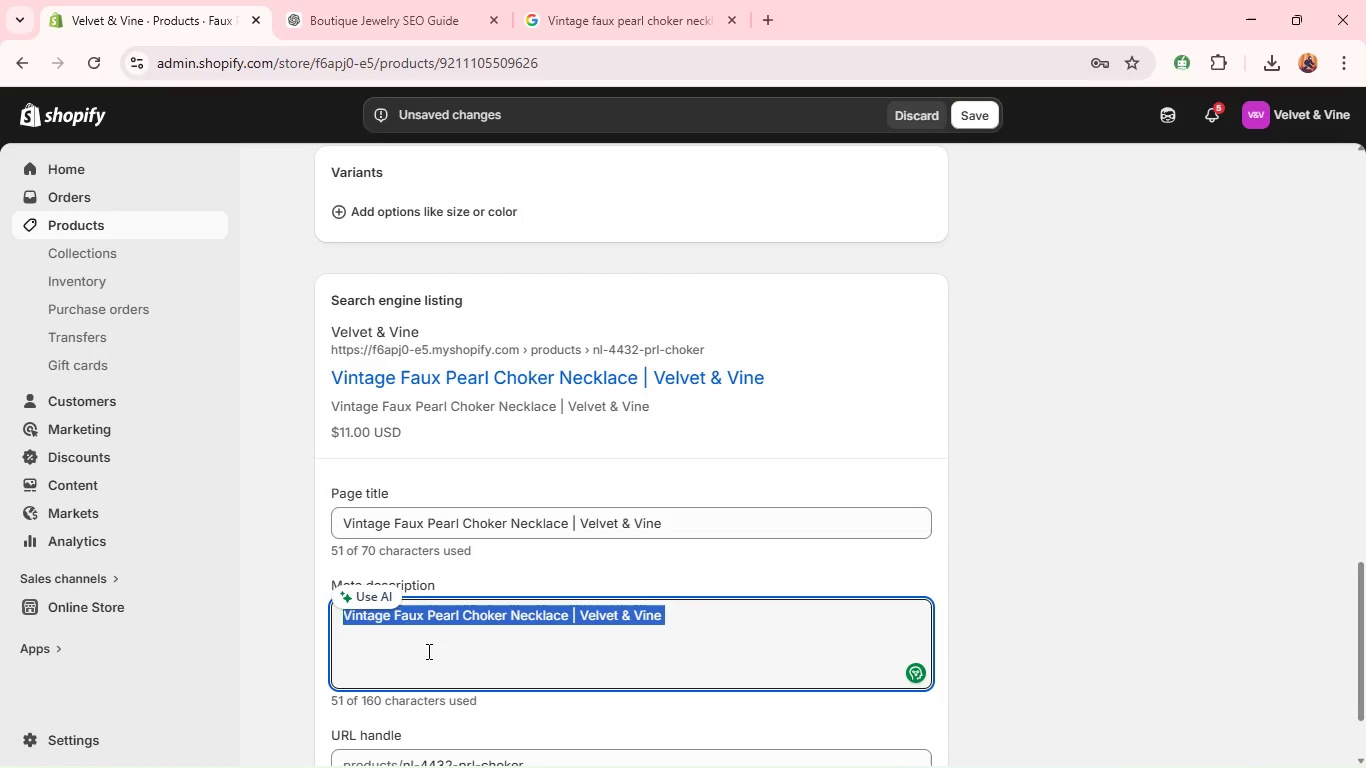 
hold_key(key=ShiftLeft, duration=0.73)
 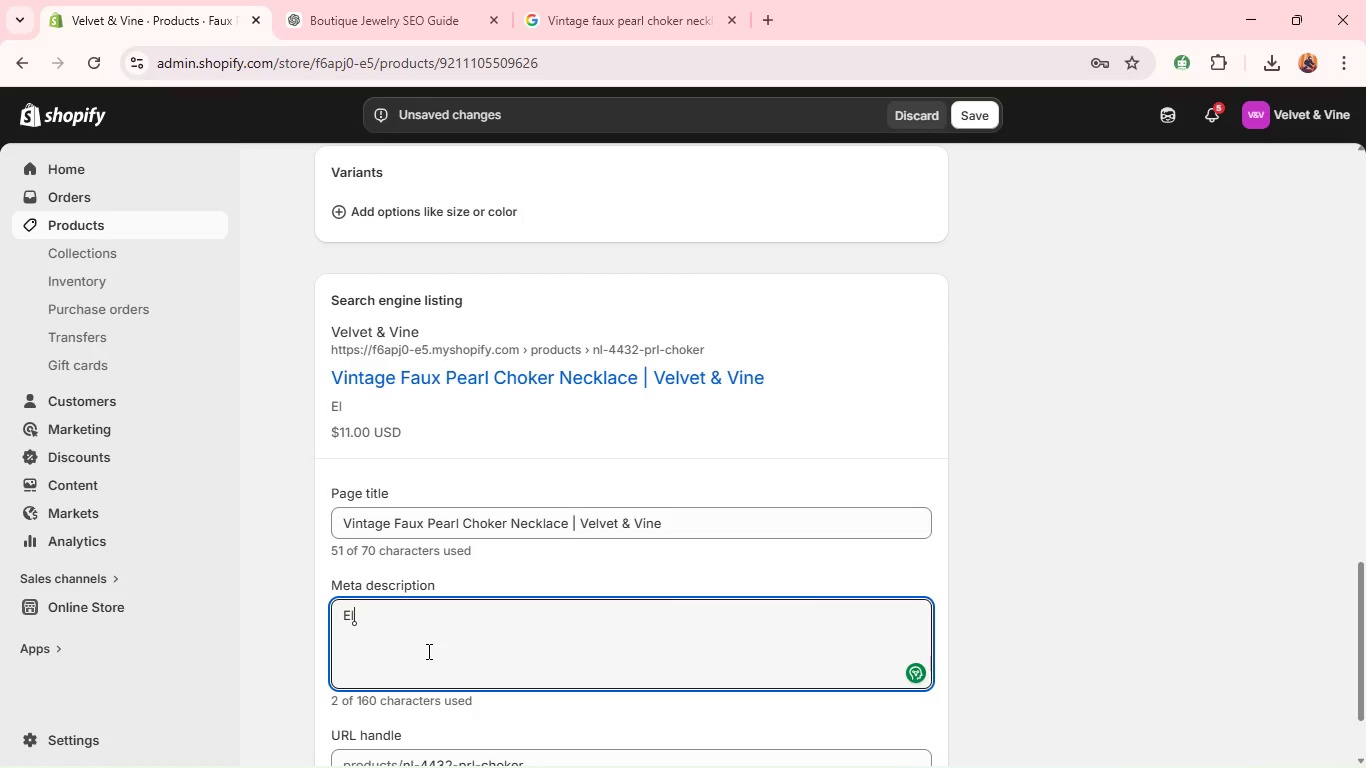 
type(elegant faux pearl choker necklace )
 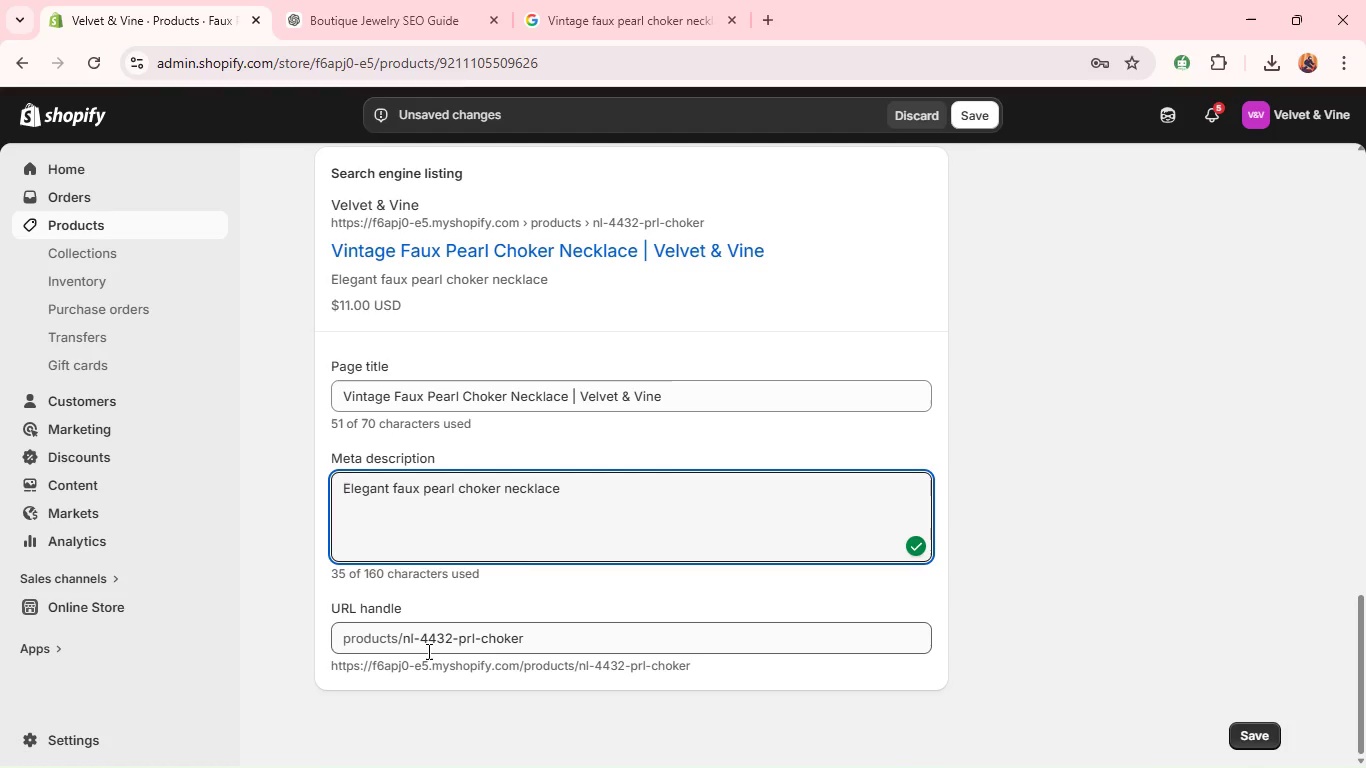 
double_click([445, 640])
 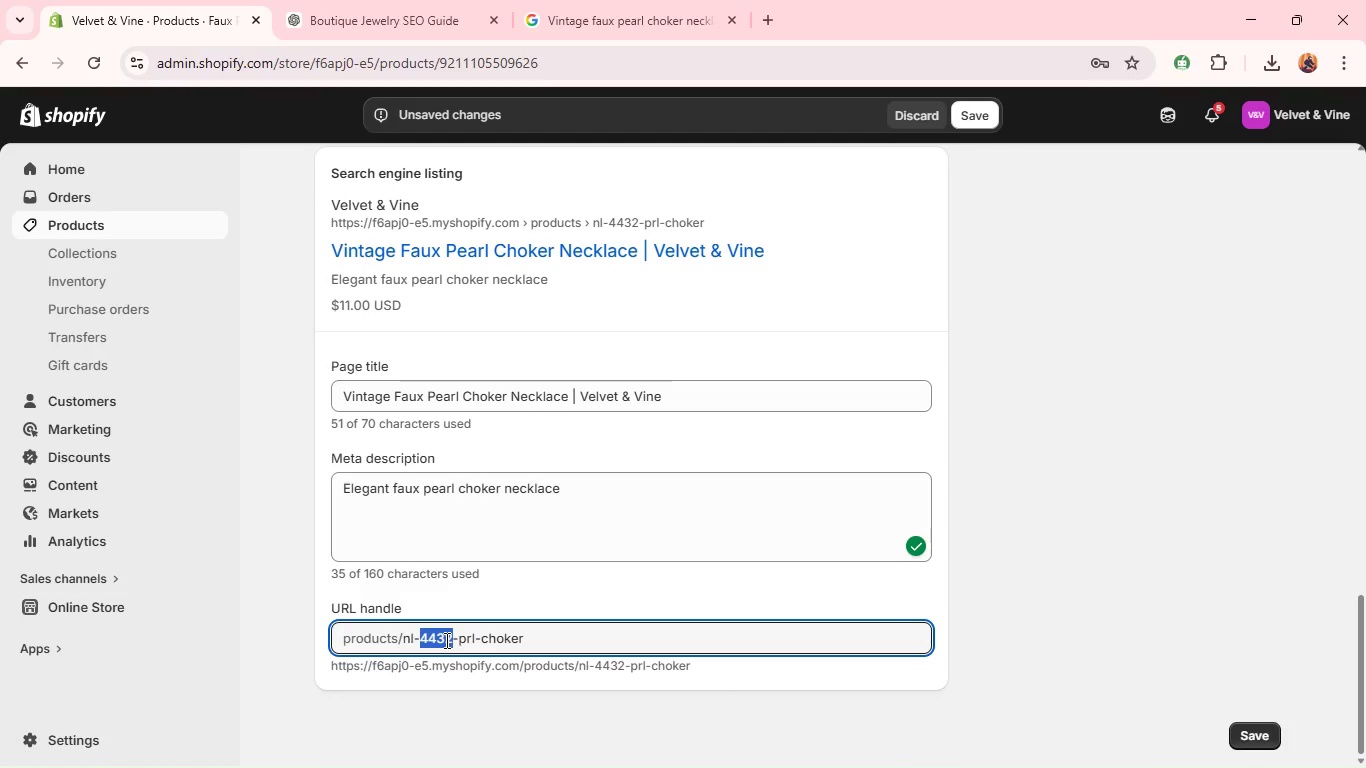 
triple_click([445, 640])
 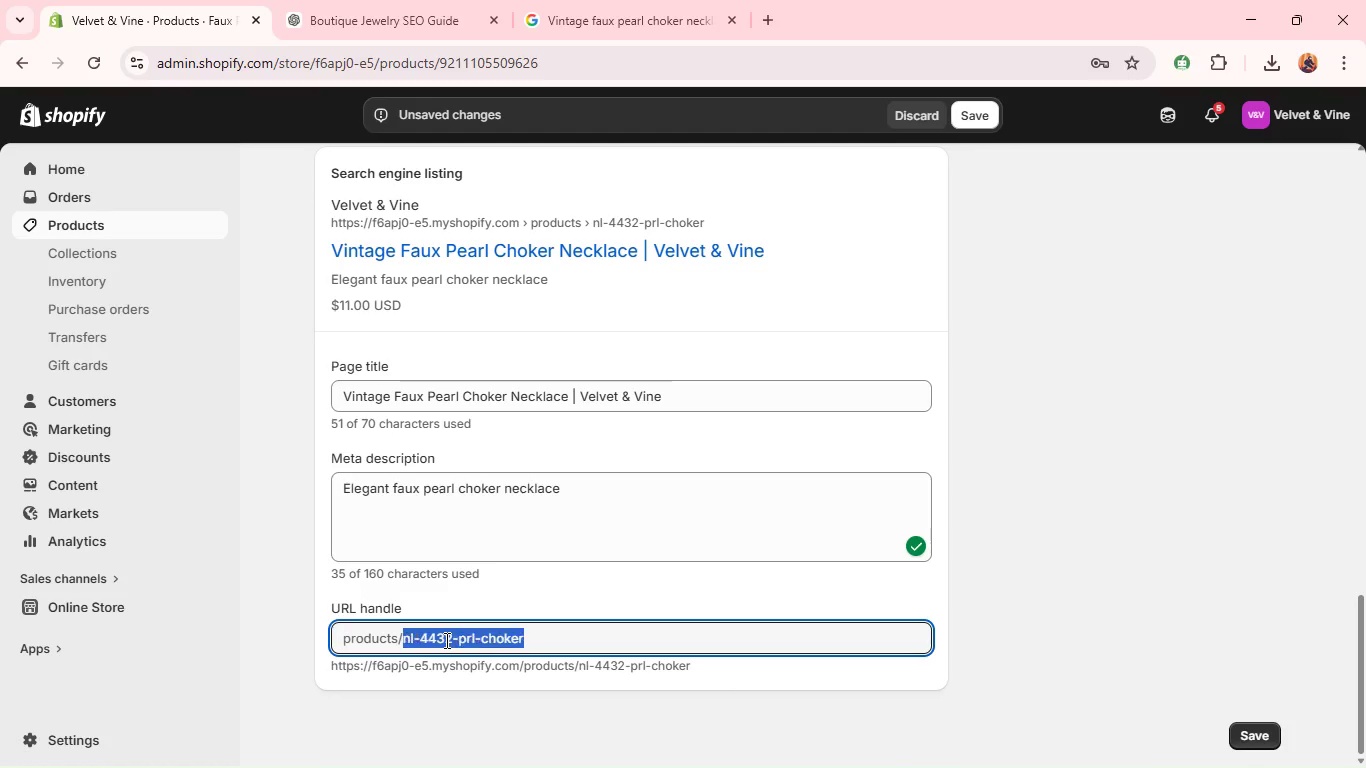 
triple_click([445, 640])
 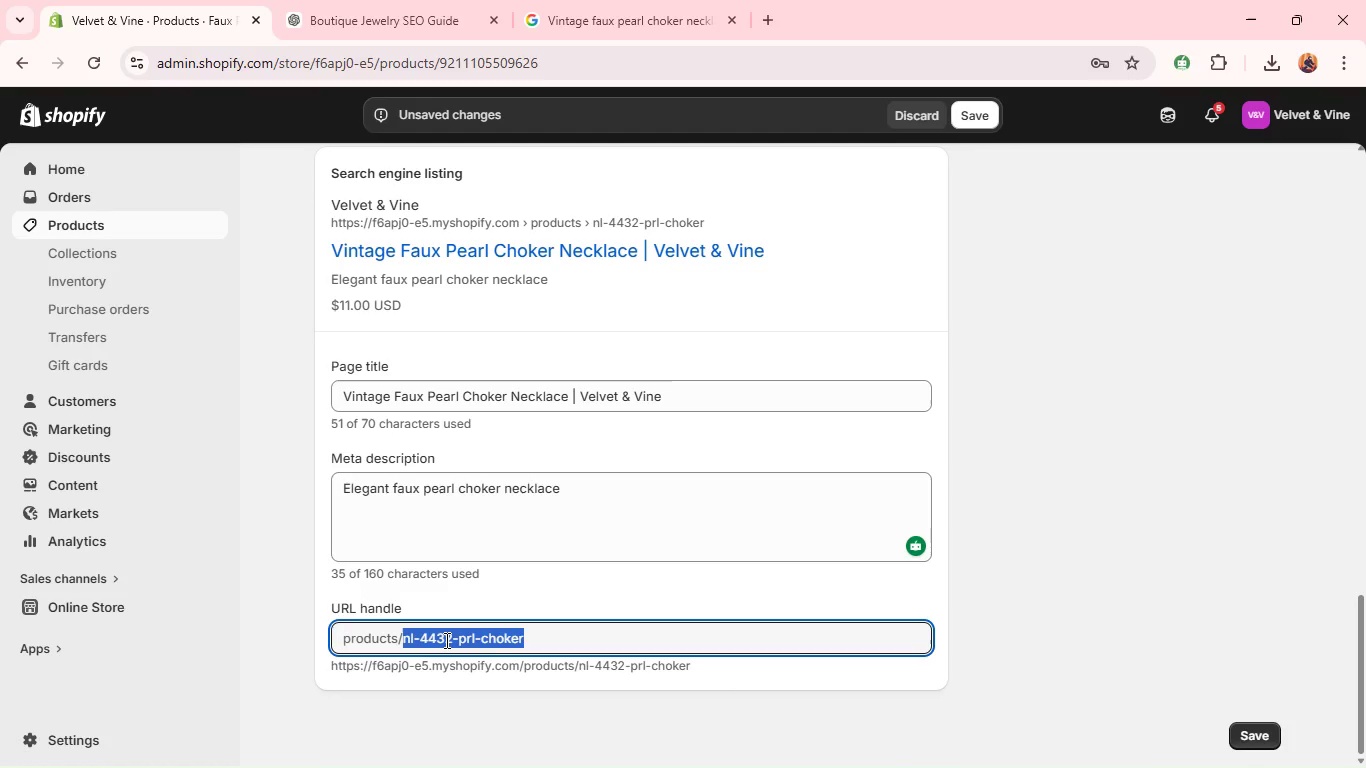 
key(Backspace)
 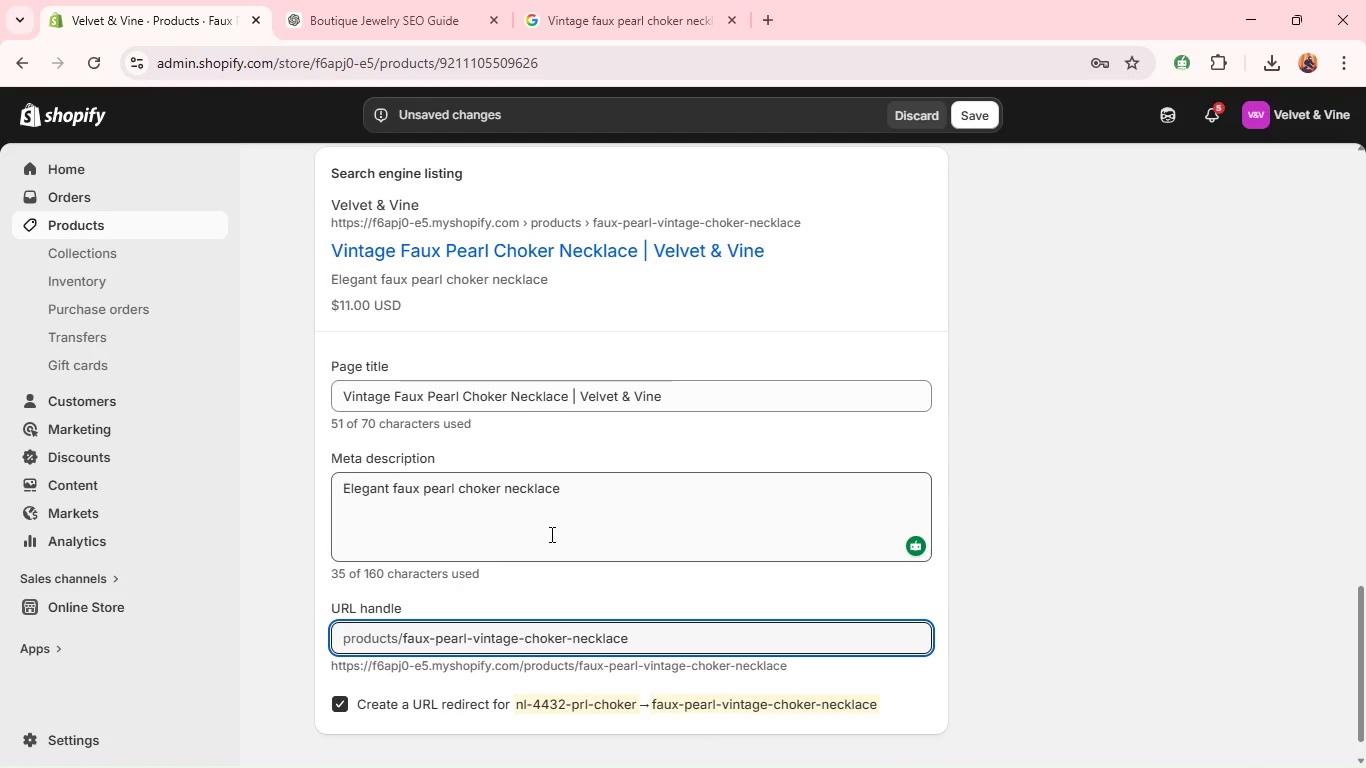 
left_click([573, 519])
 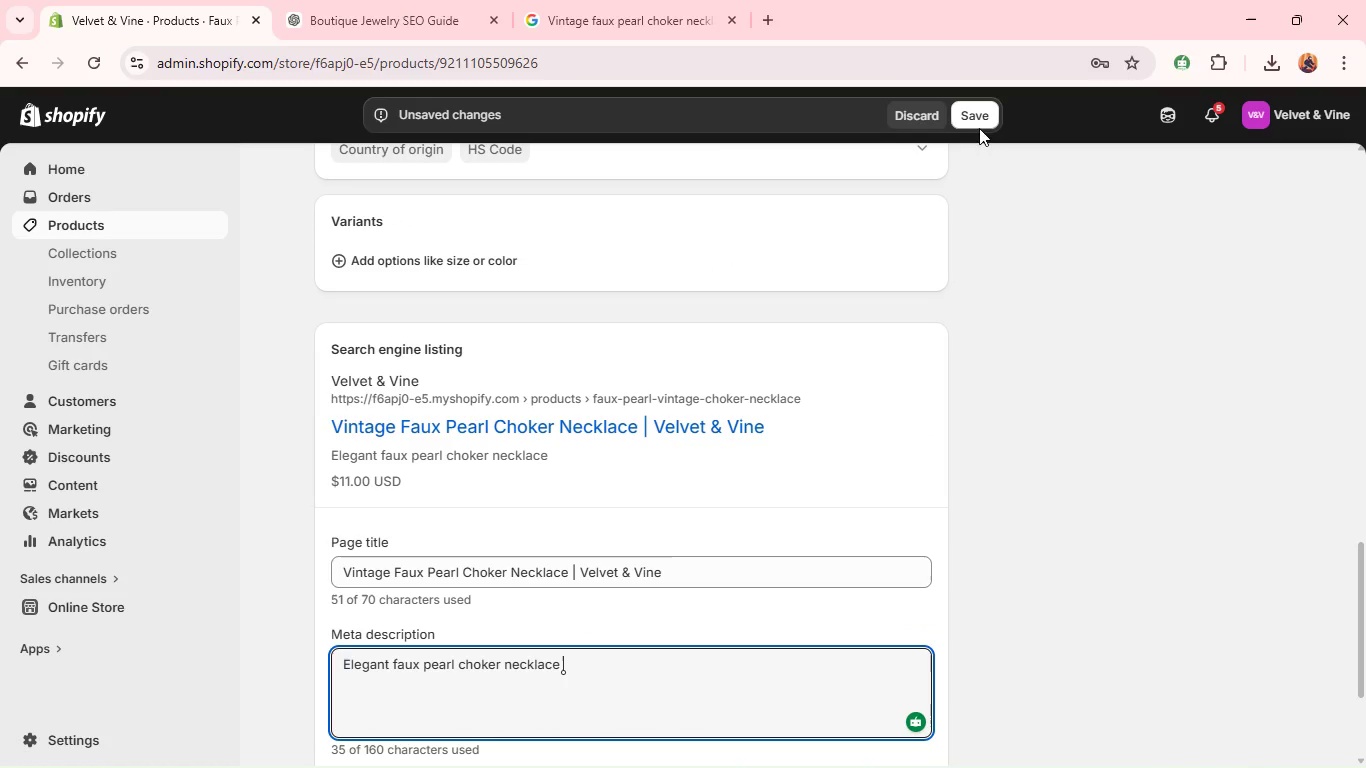 
left_click([983, 118])
 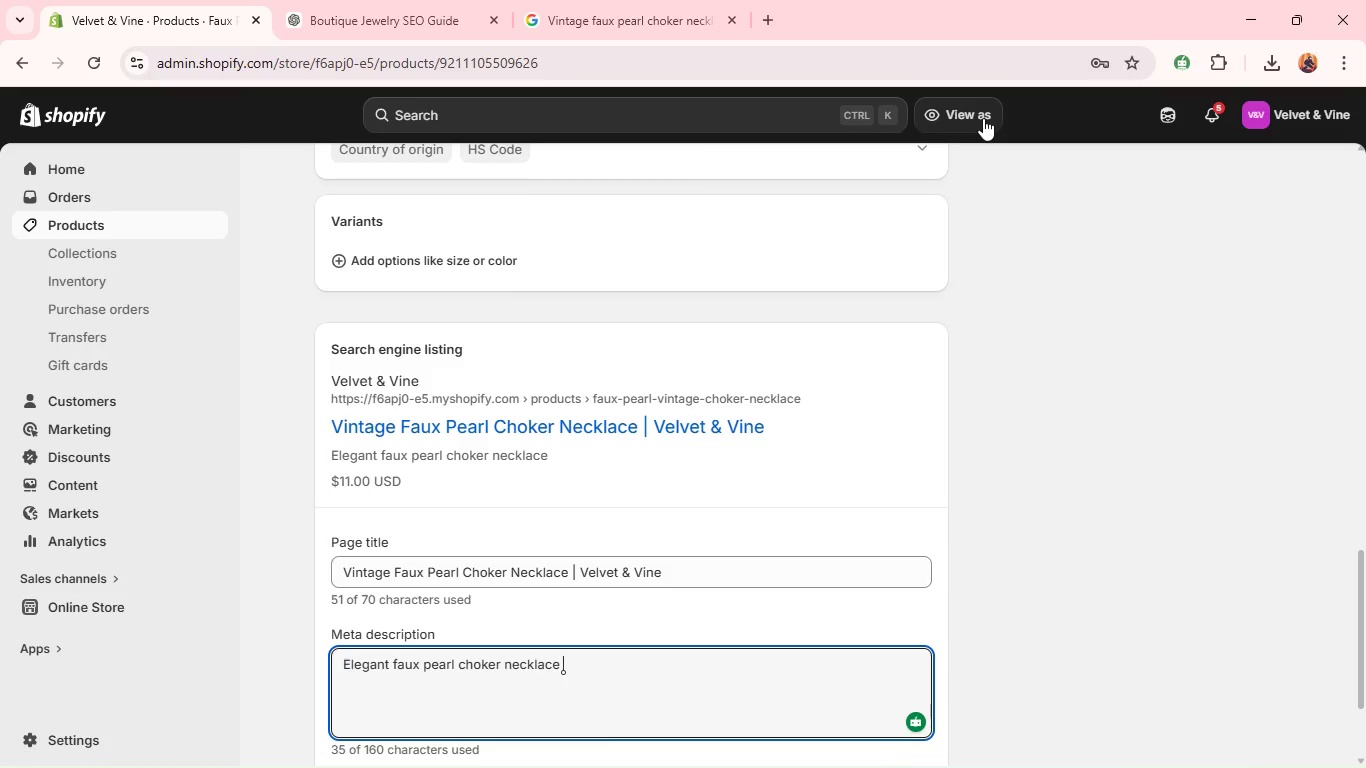 
wait(15.97)
 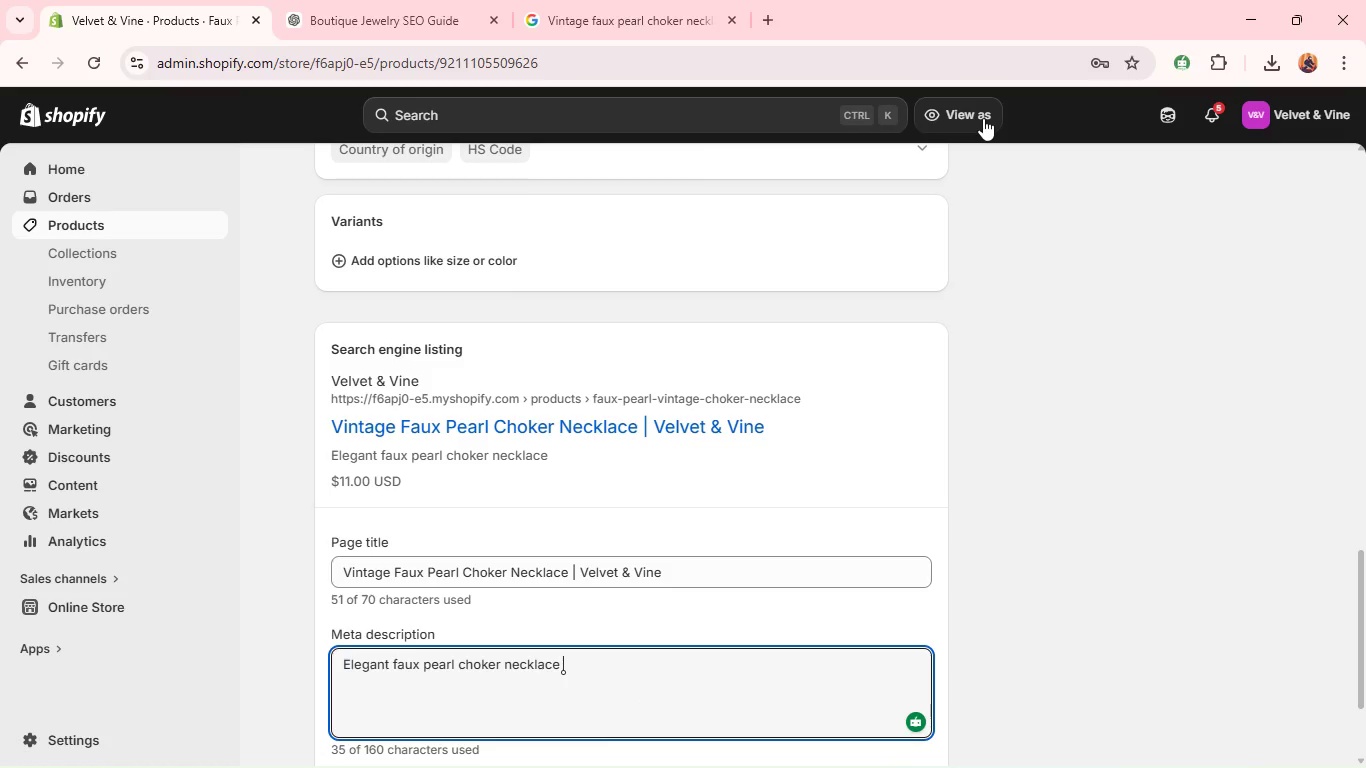 
left_click([216, 232])
 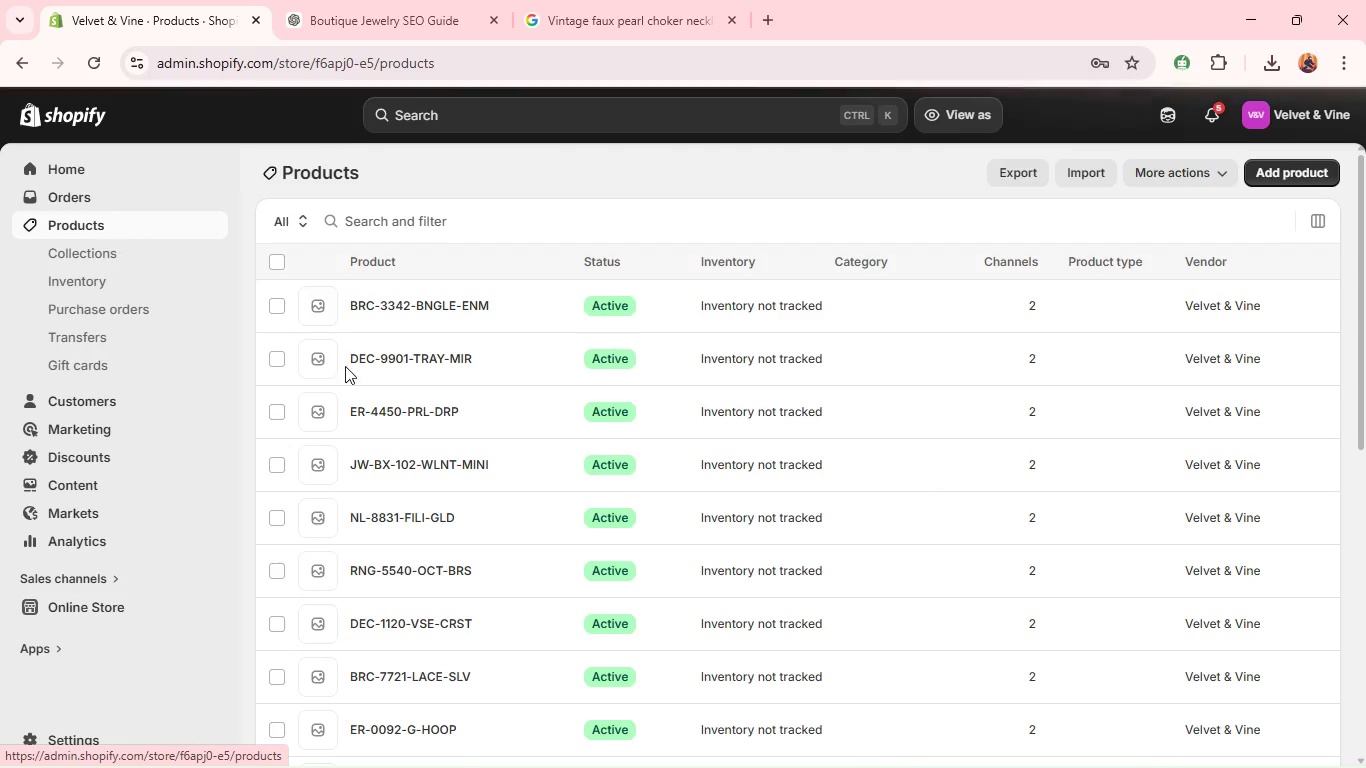 
wait(8.84)
 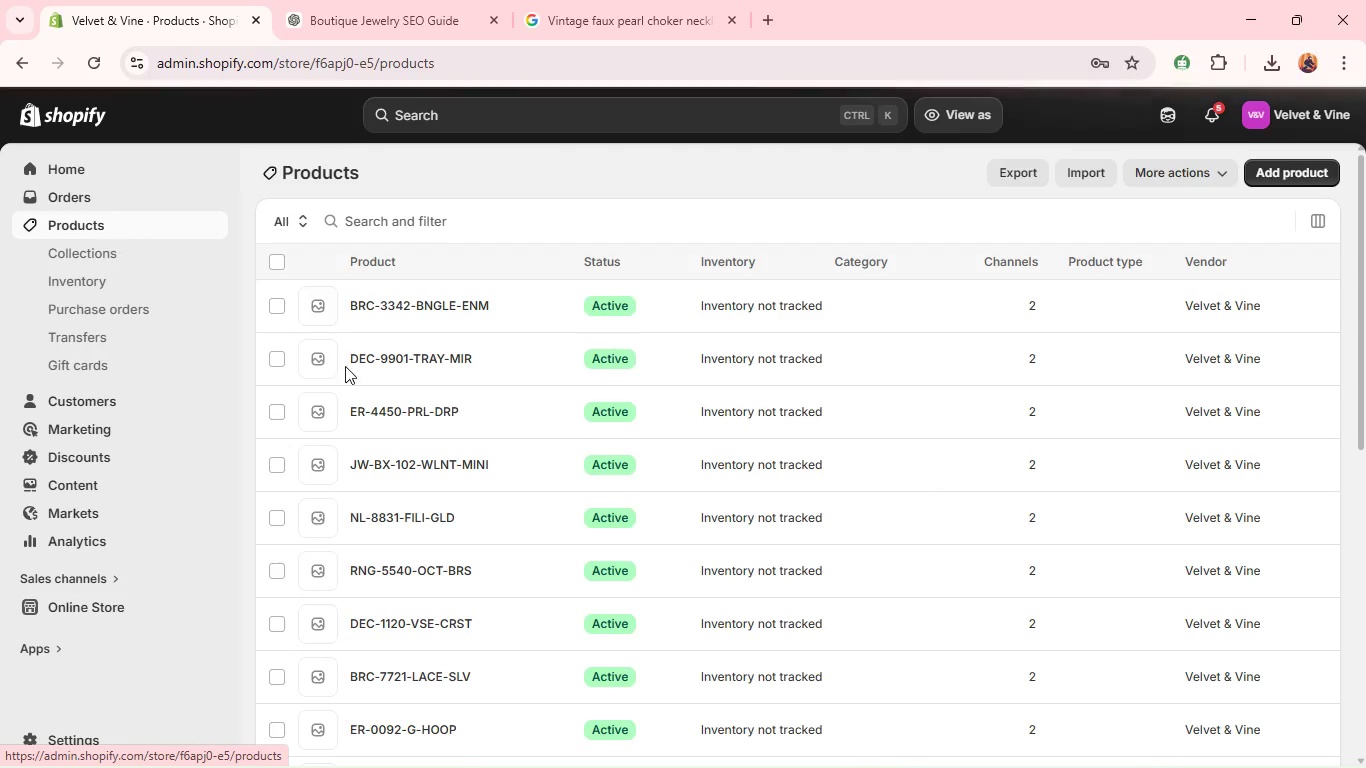 
left_click([378, 482])
 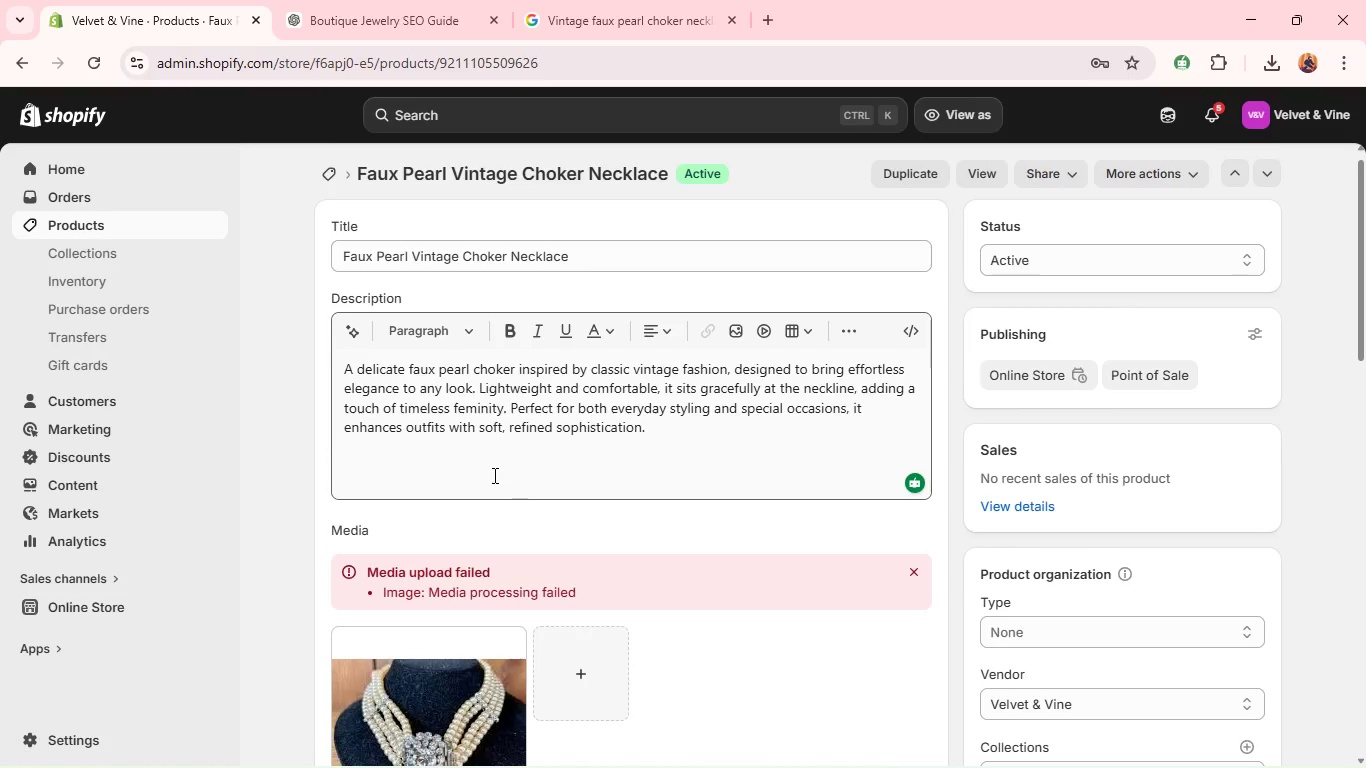 
wait(17.98)
 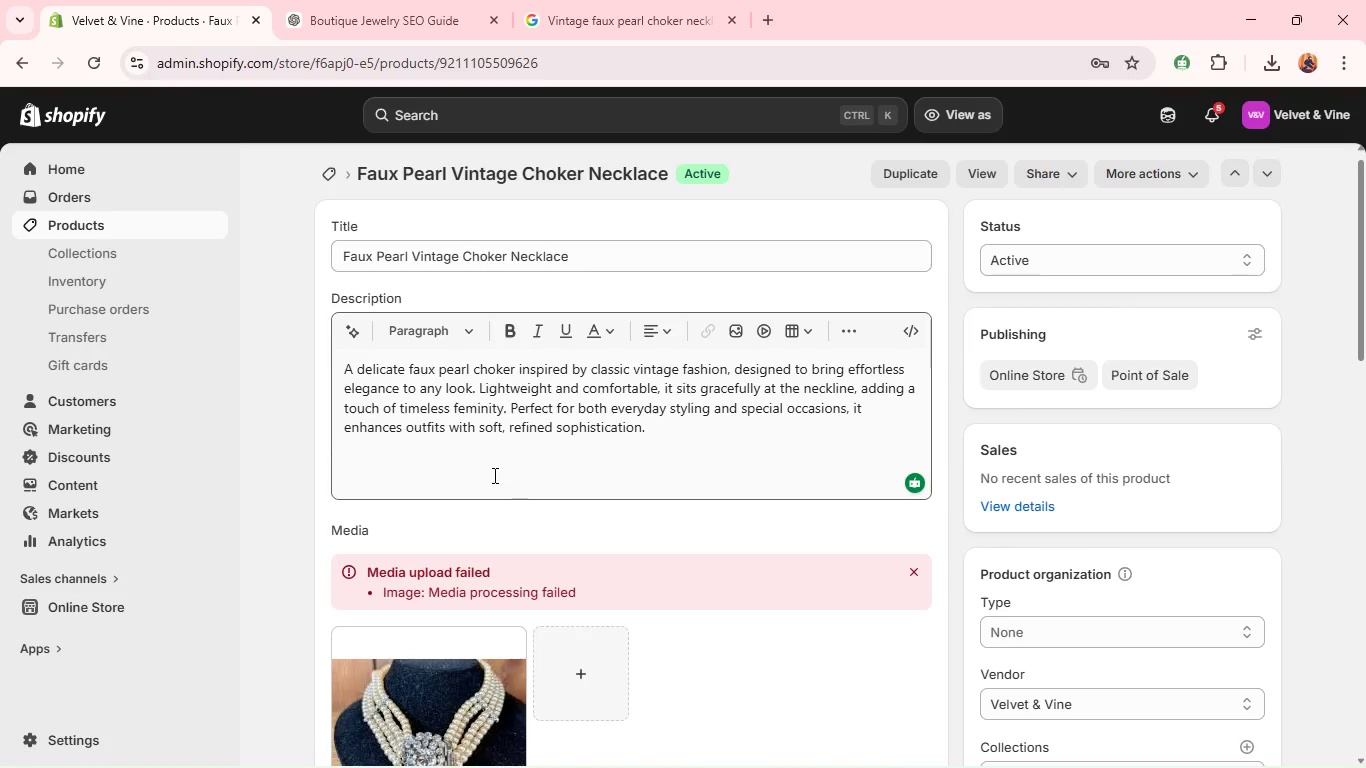 
left_click([423, 639])
 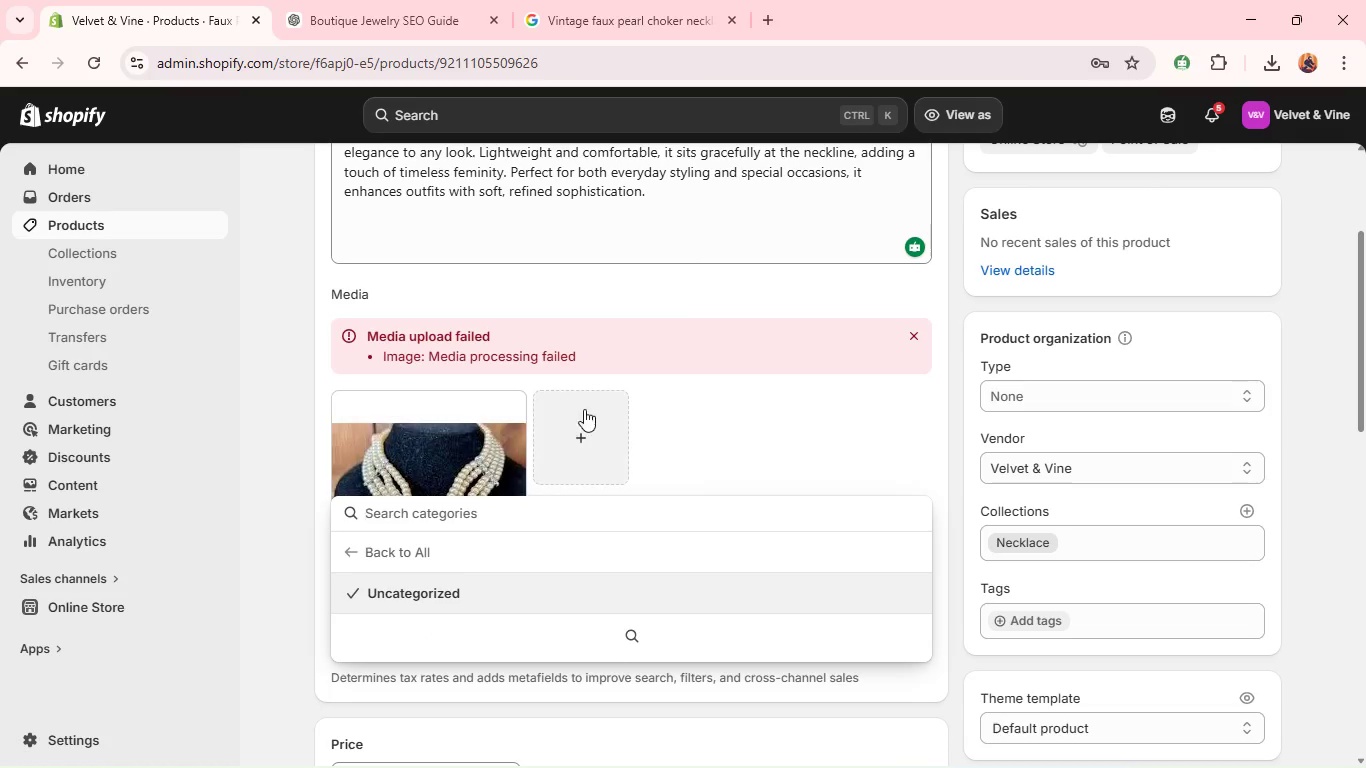 
left_click([646, 385])
 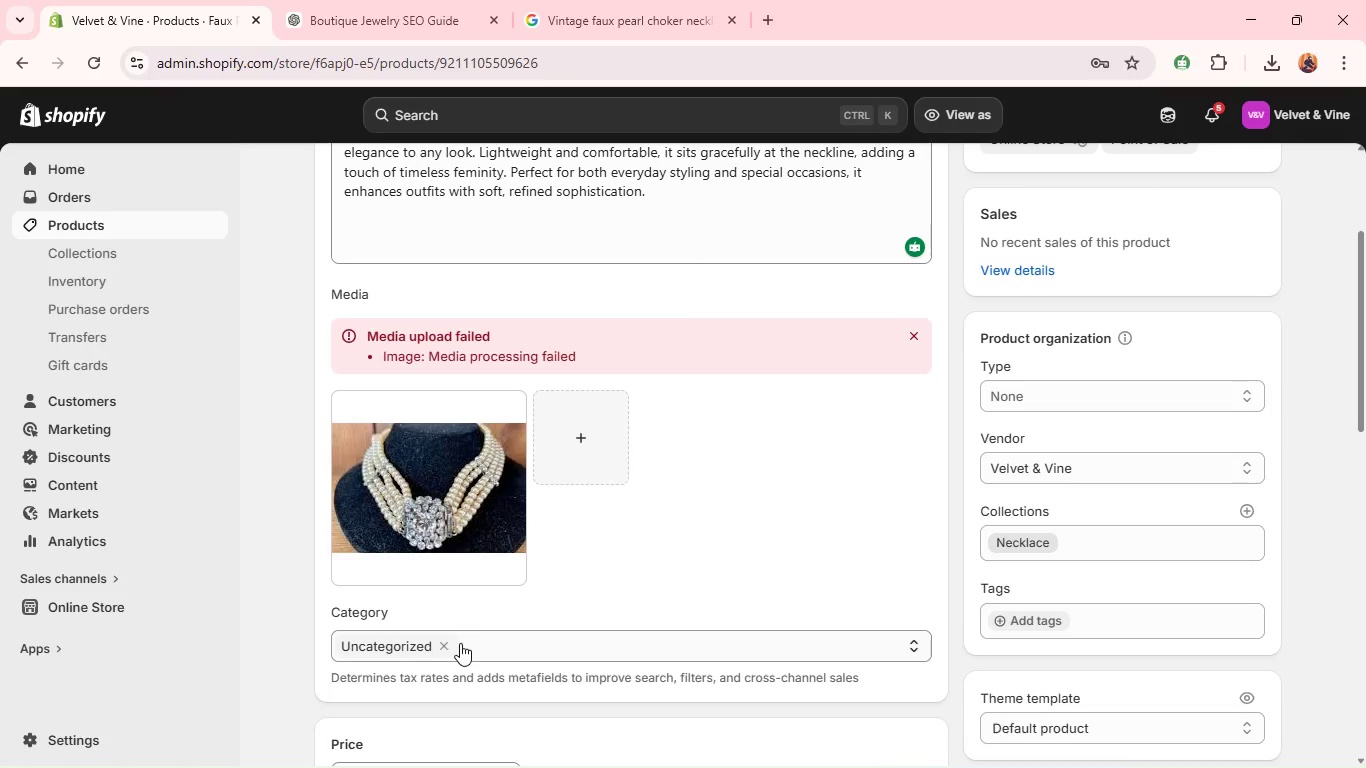 
left_click([441, 643])
 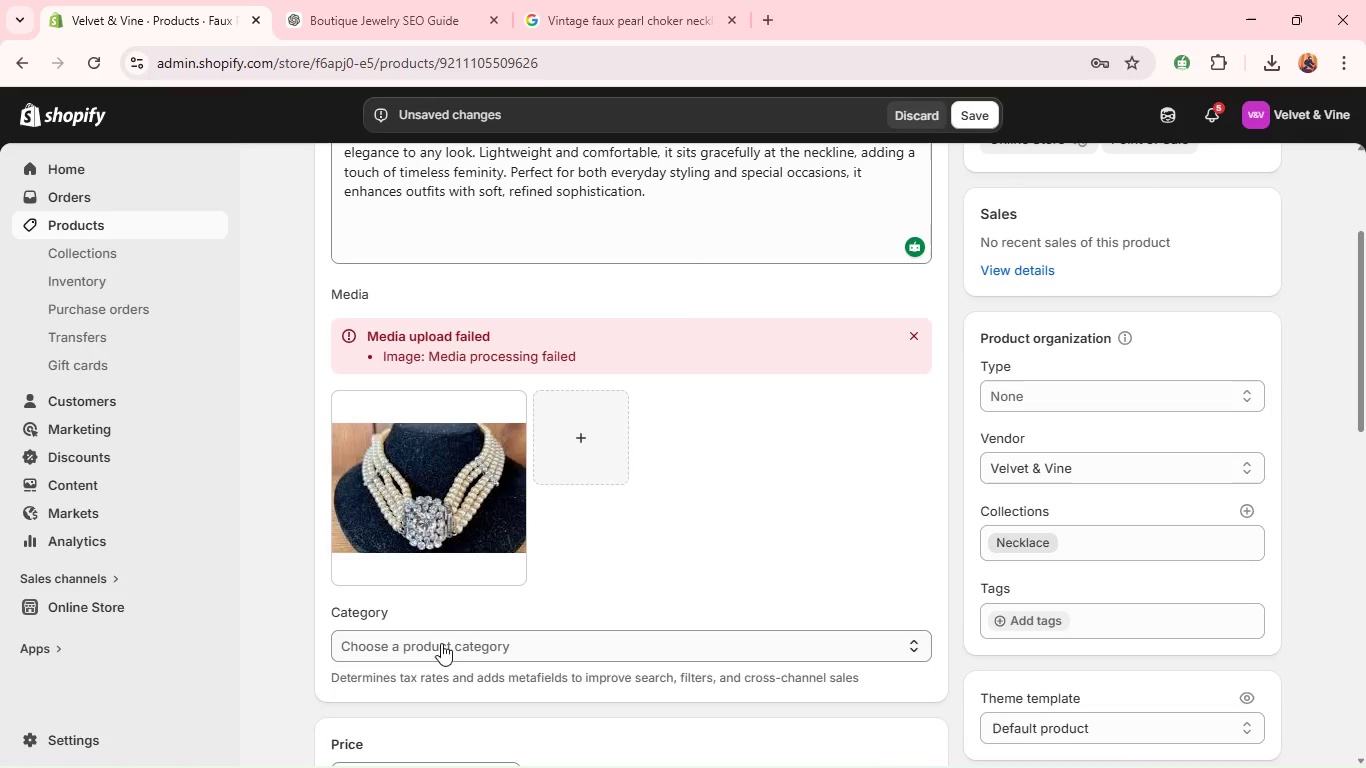 
type(ni)
 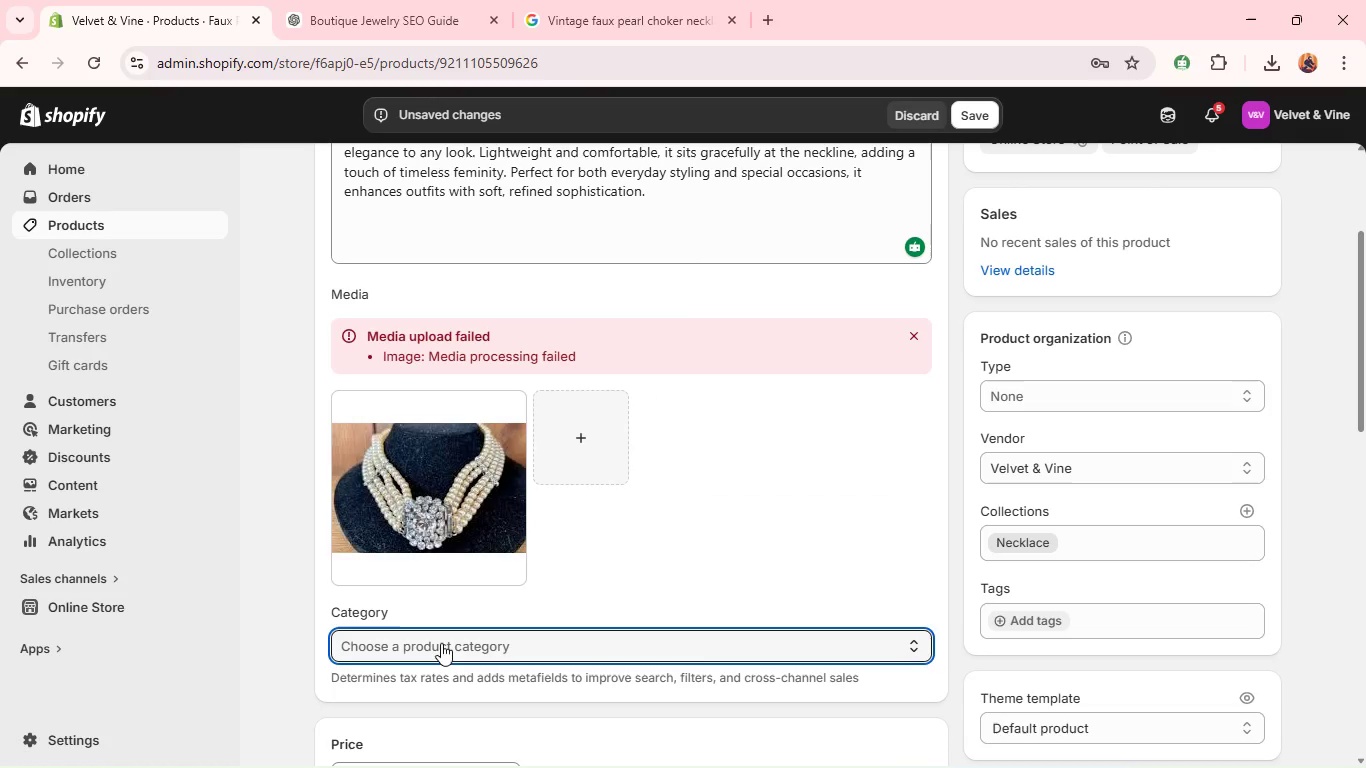 
left_click([441, 643])
 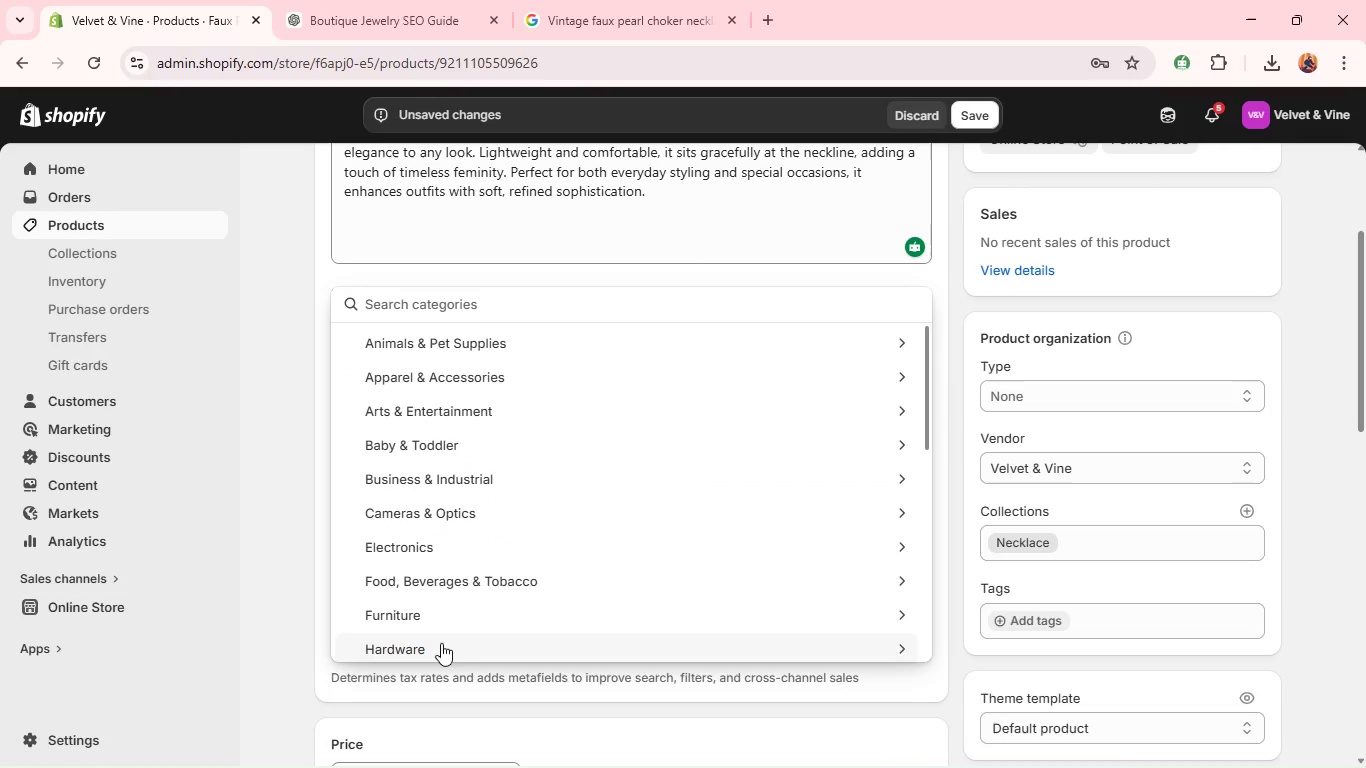 
type(ni)
 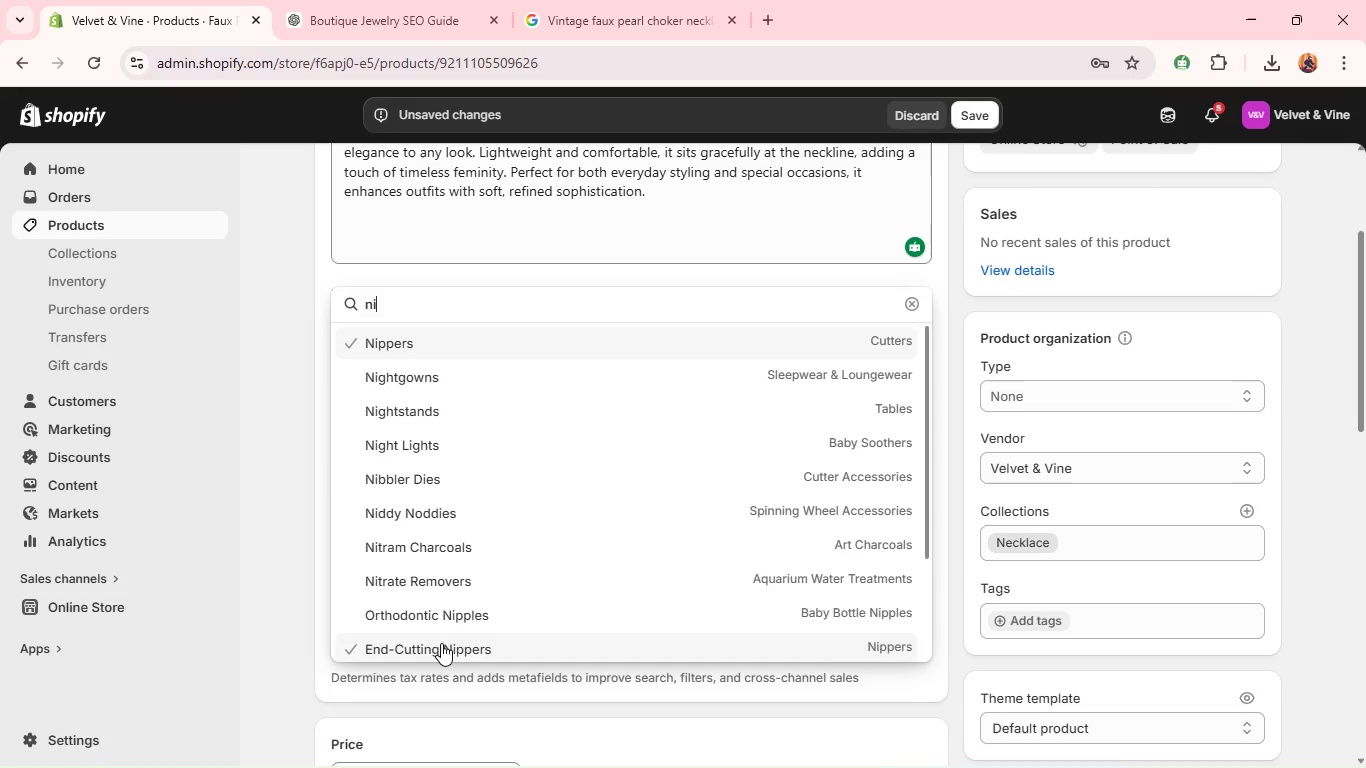 
wait(6.05)
 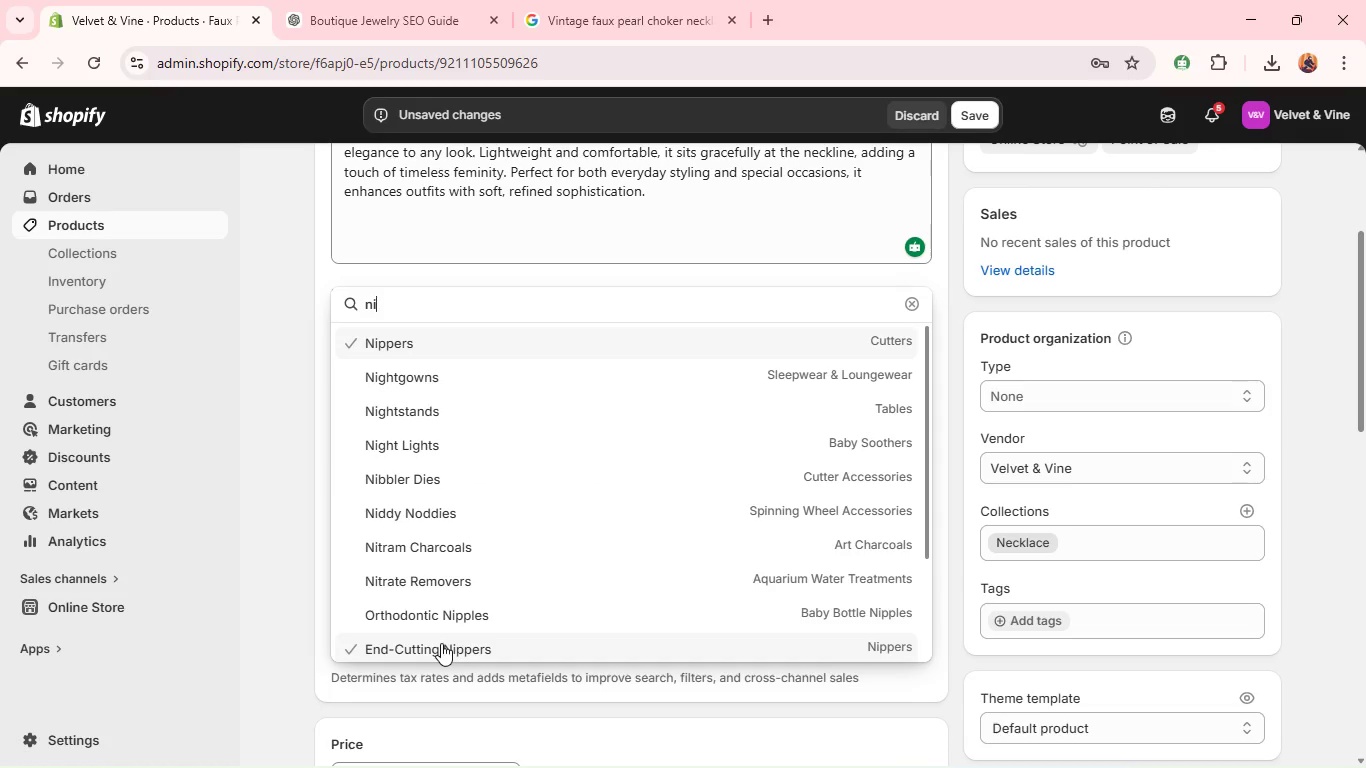 
type(ck)
key(Backspace)
 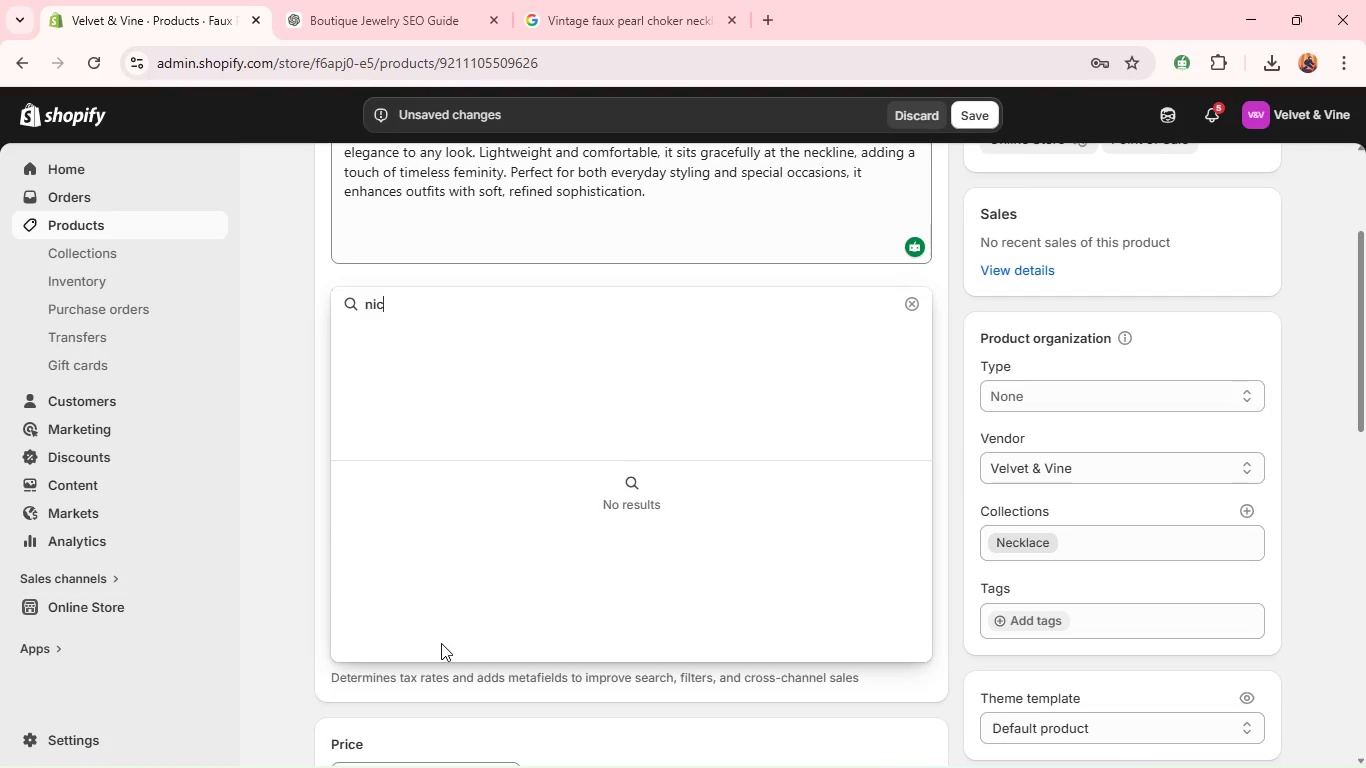 
key(Backspace)
key(Backspace)
key(Backspace)
type(jew)
 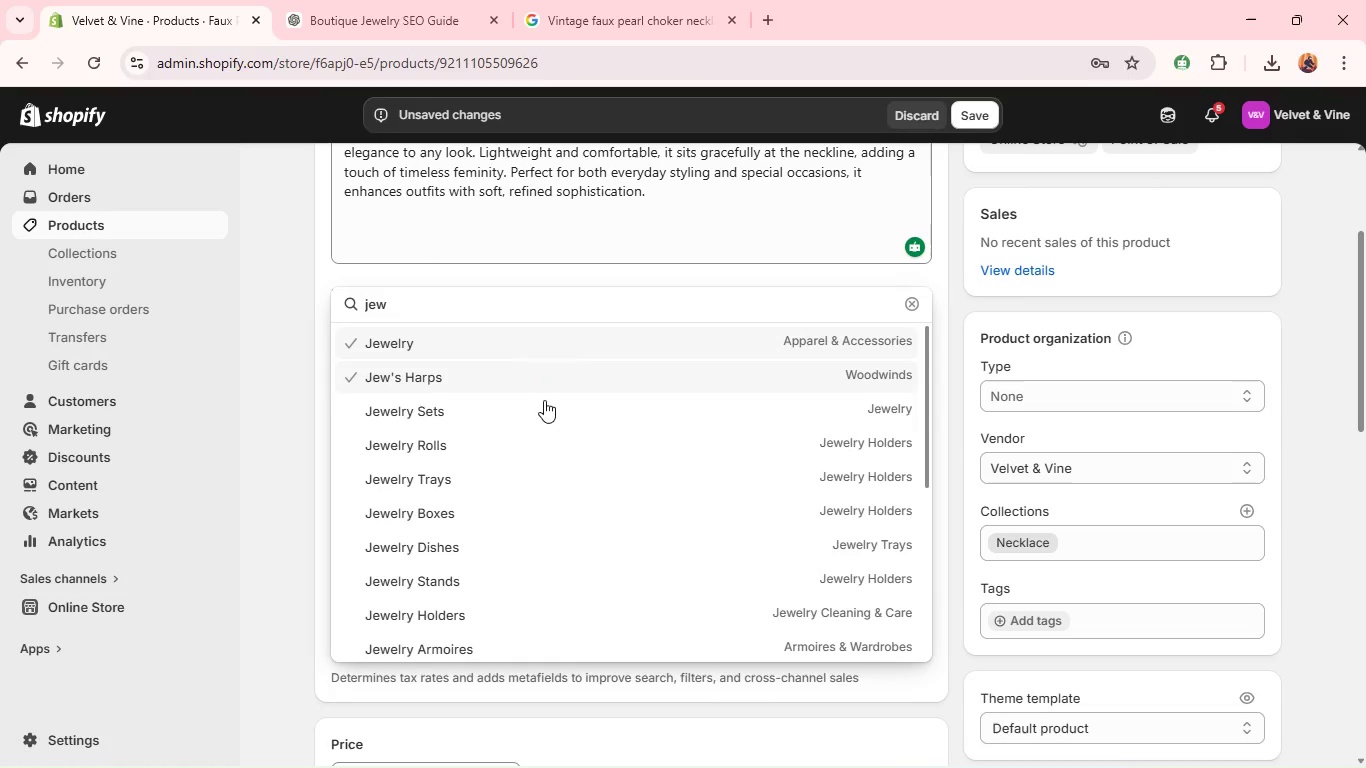 
wait(20.64)
 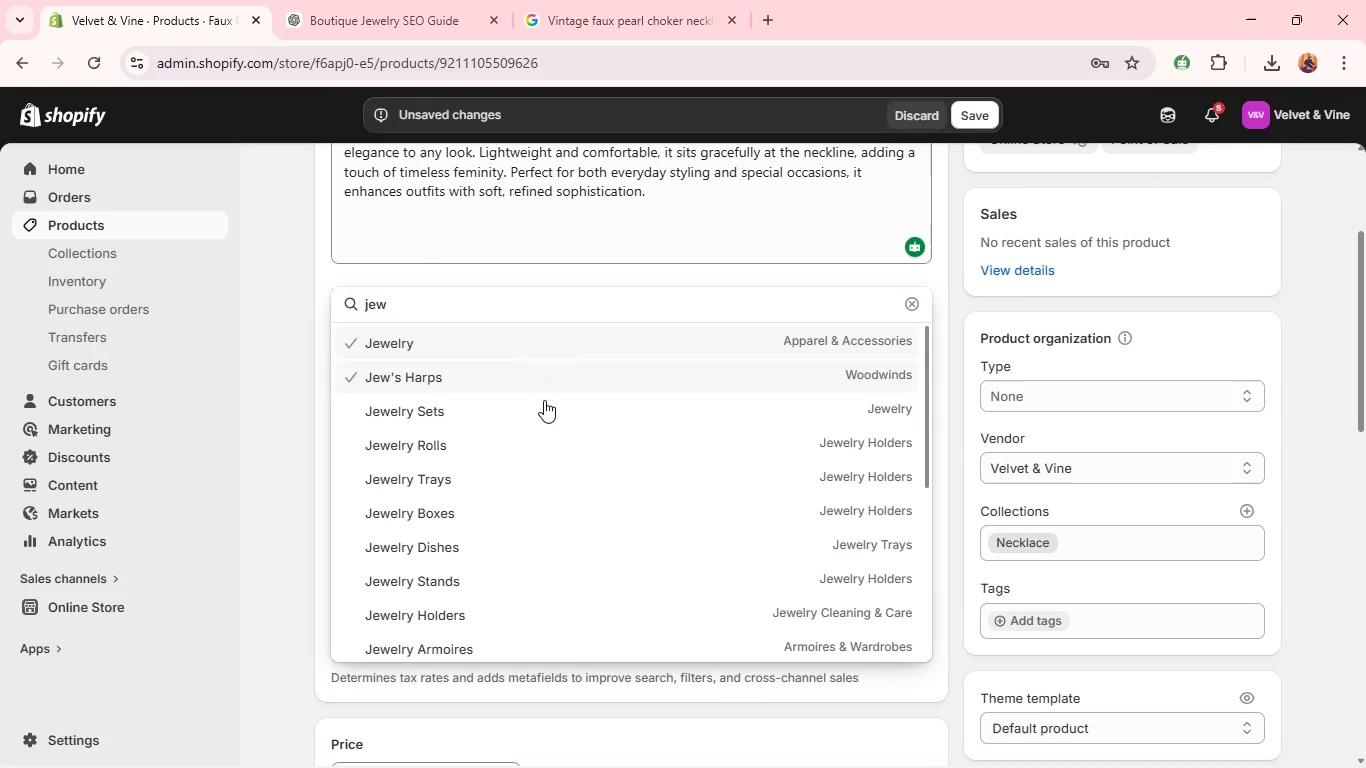 
left_click([565, 341])
 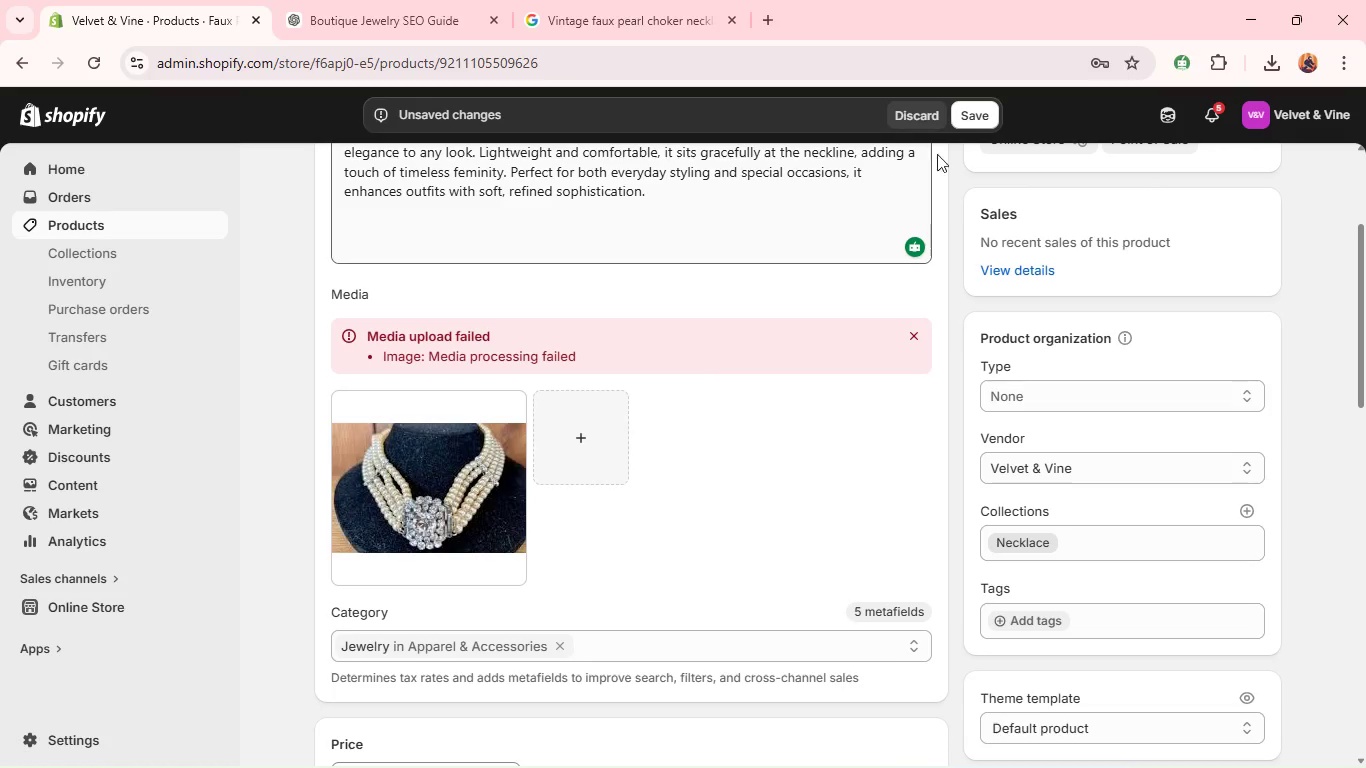 
left_click([981, 112])
 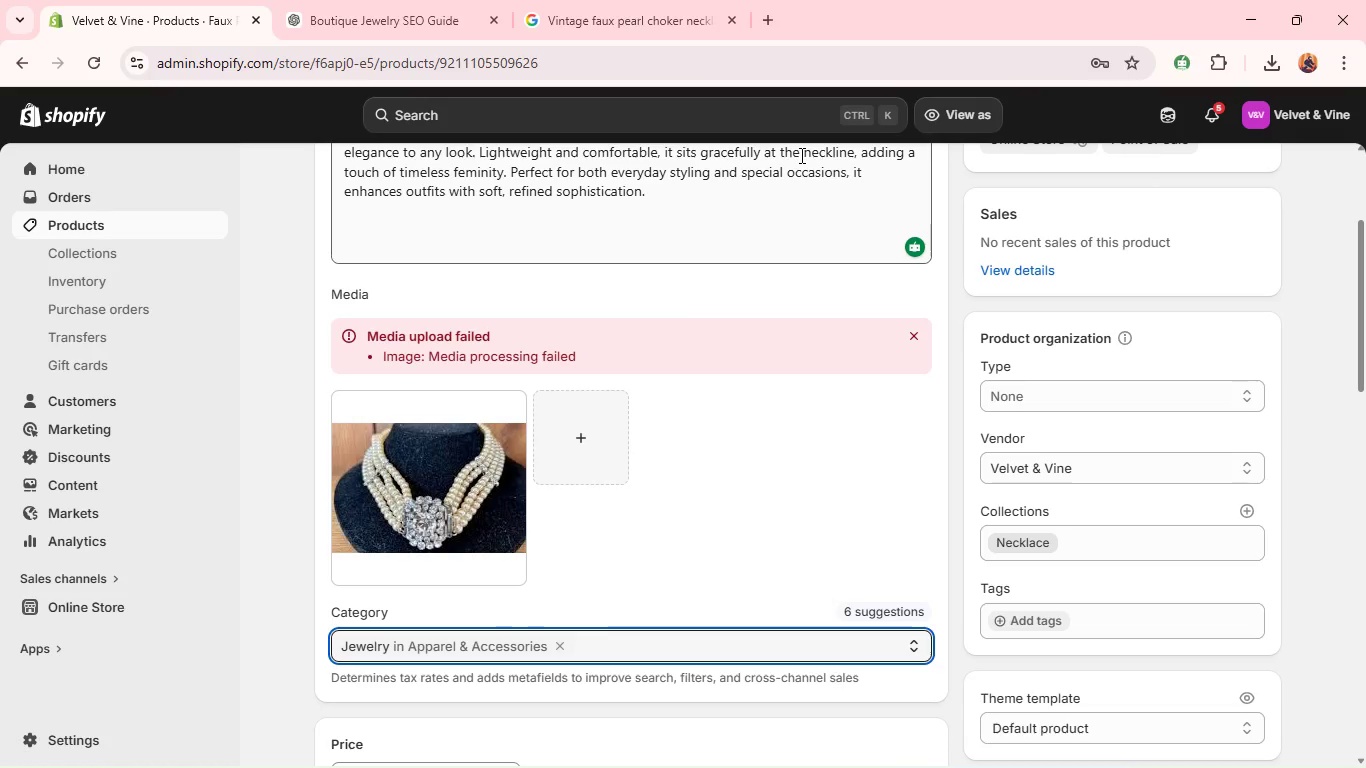 
wait(19.91)
 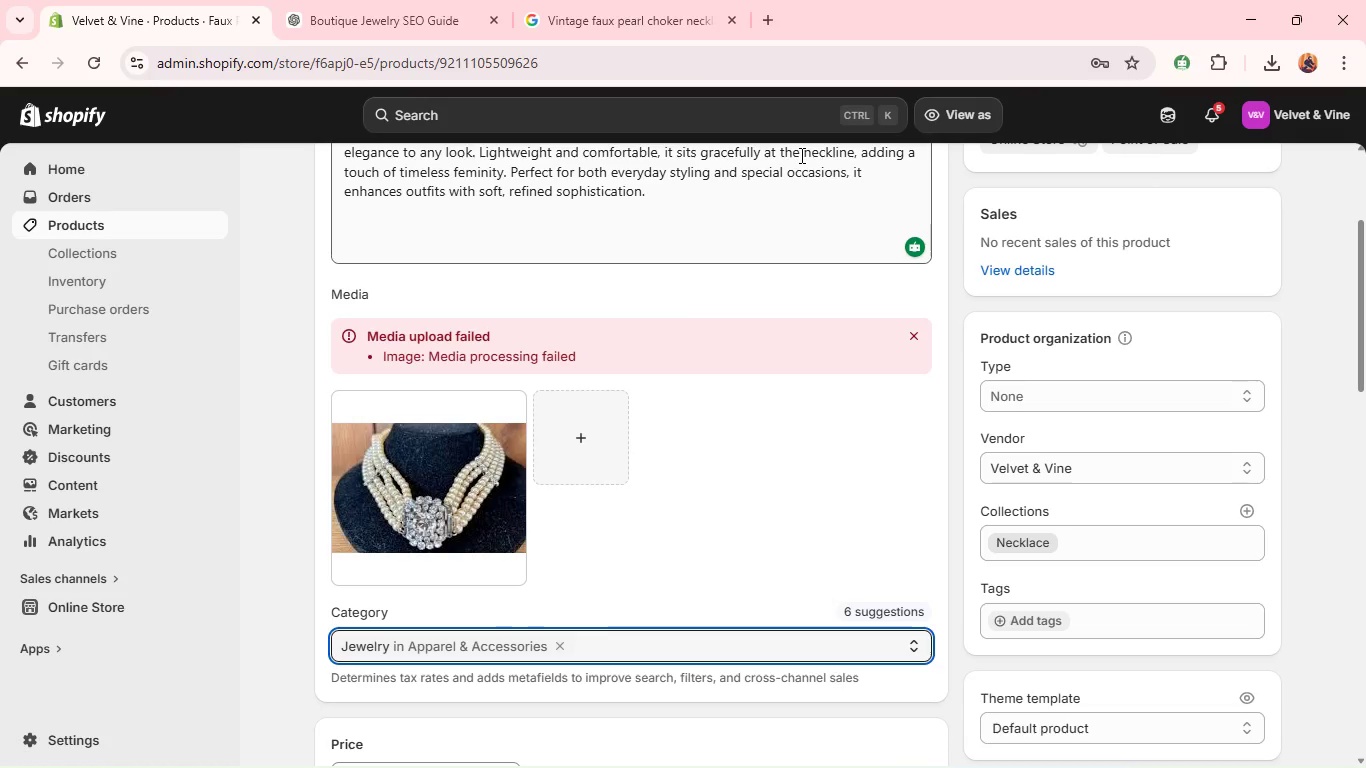 
left_click([114, 224])
 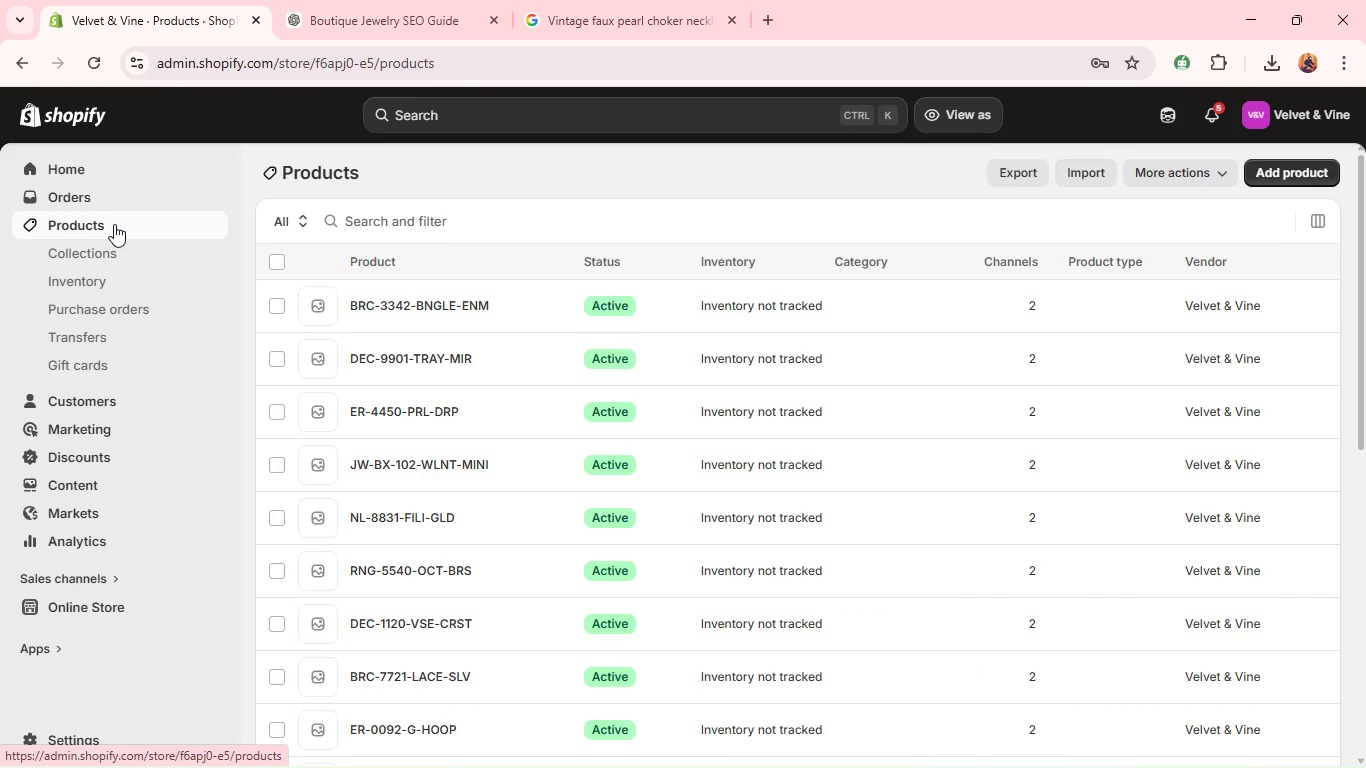 
wait(9.23)
 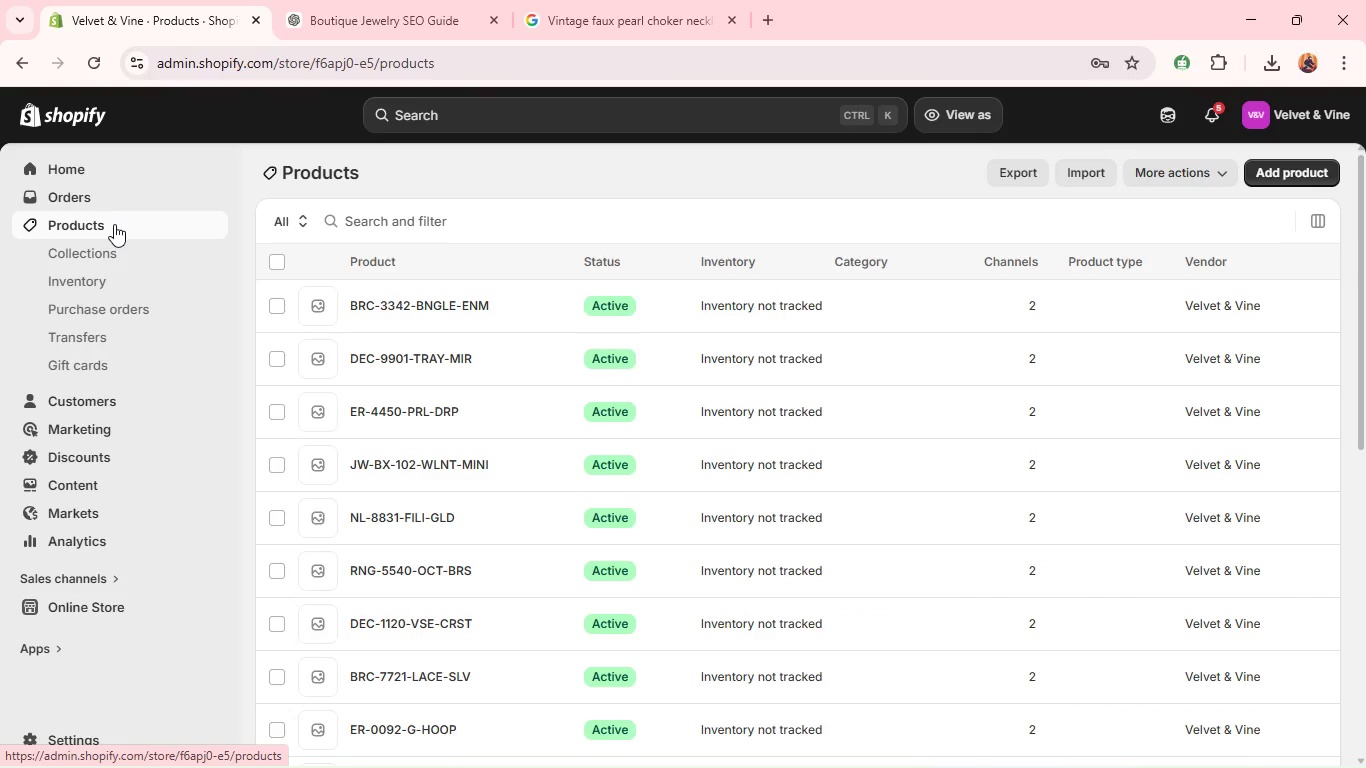 
left_click([370, 642])
 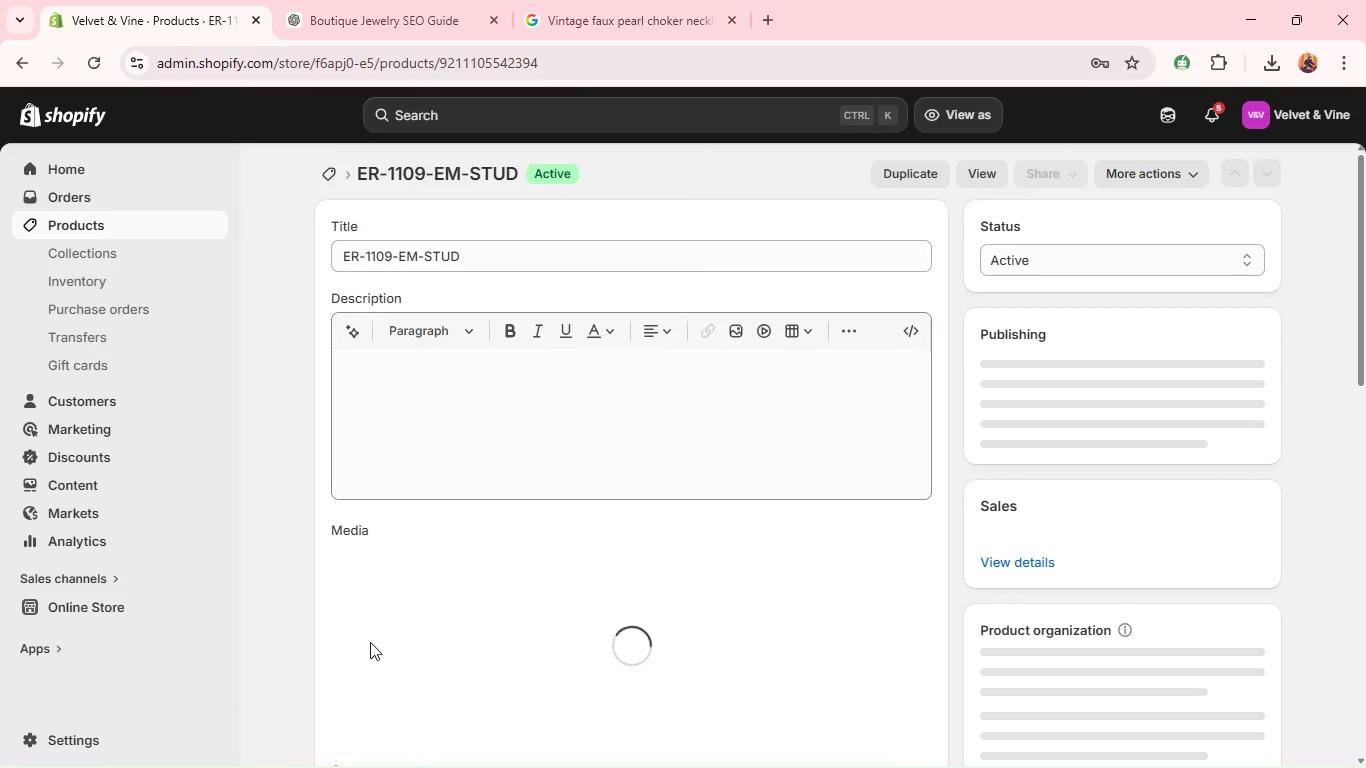 
wait(8.53)
 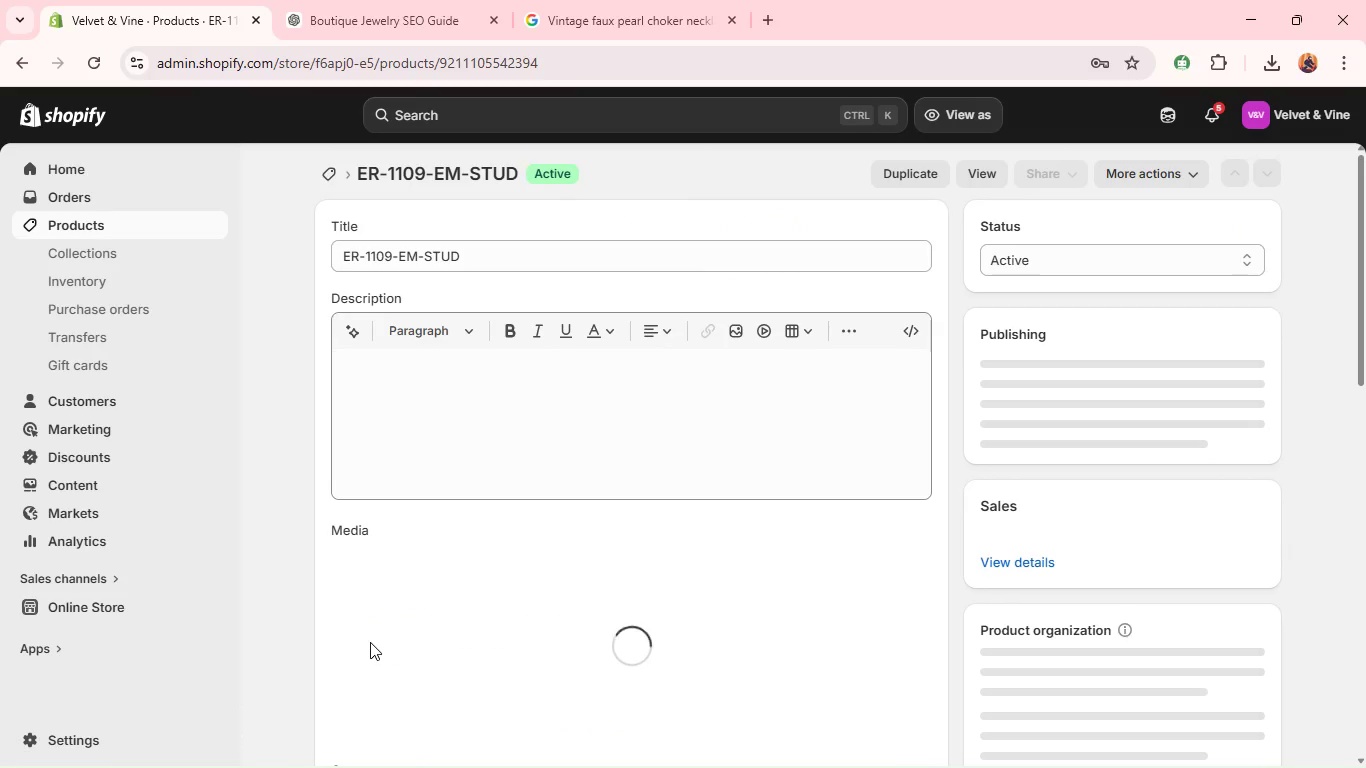 
double_click([431, 267])
 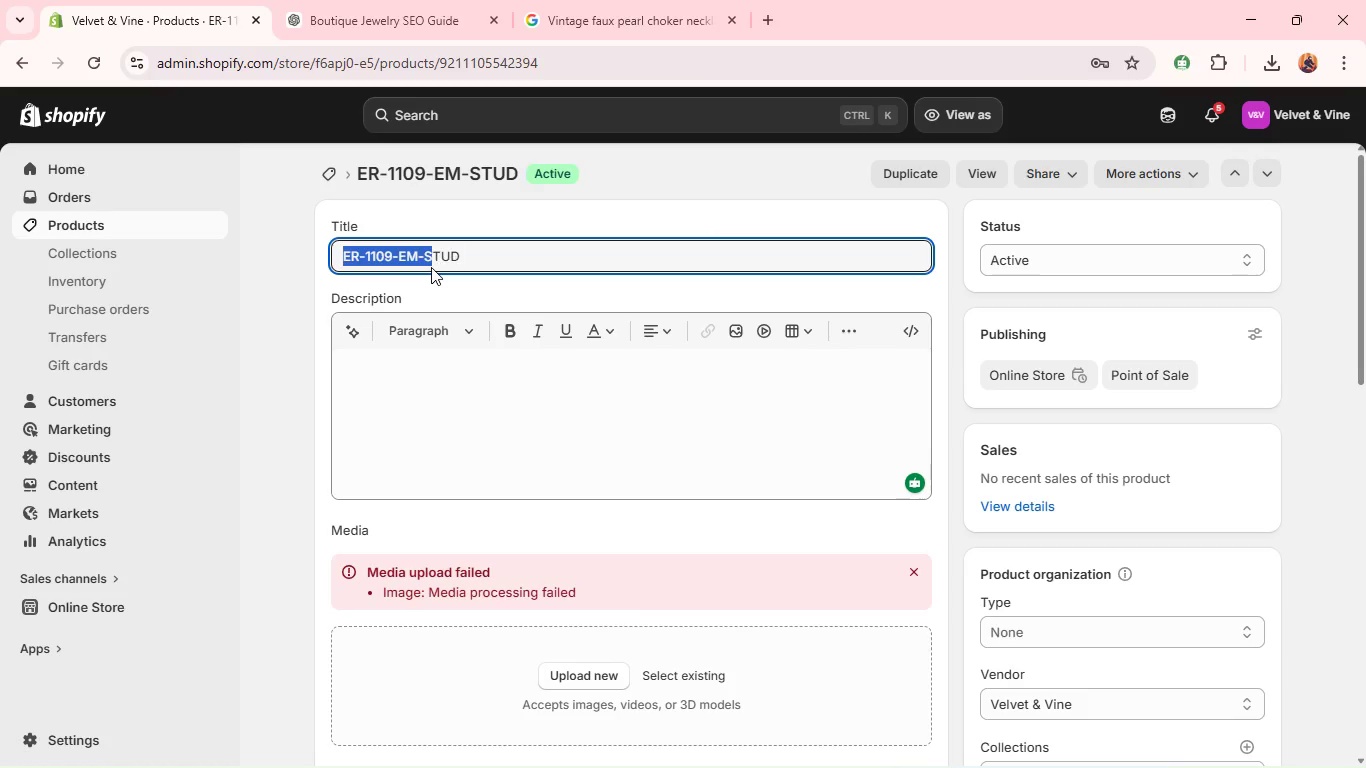 
triple_click([431, 267])
 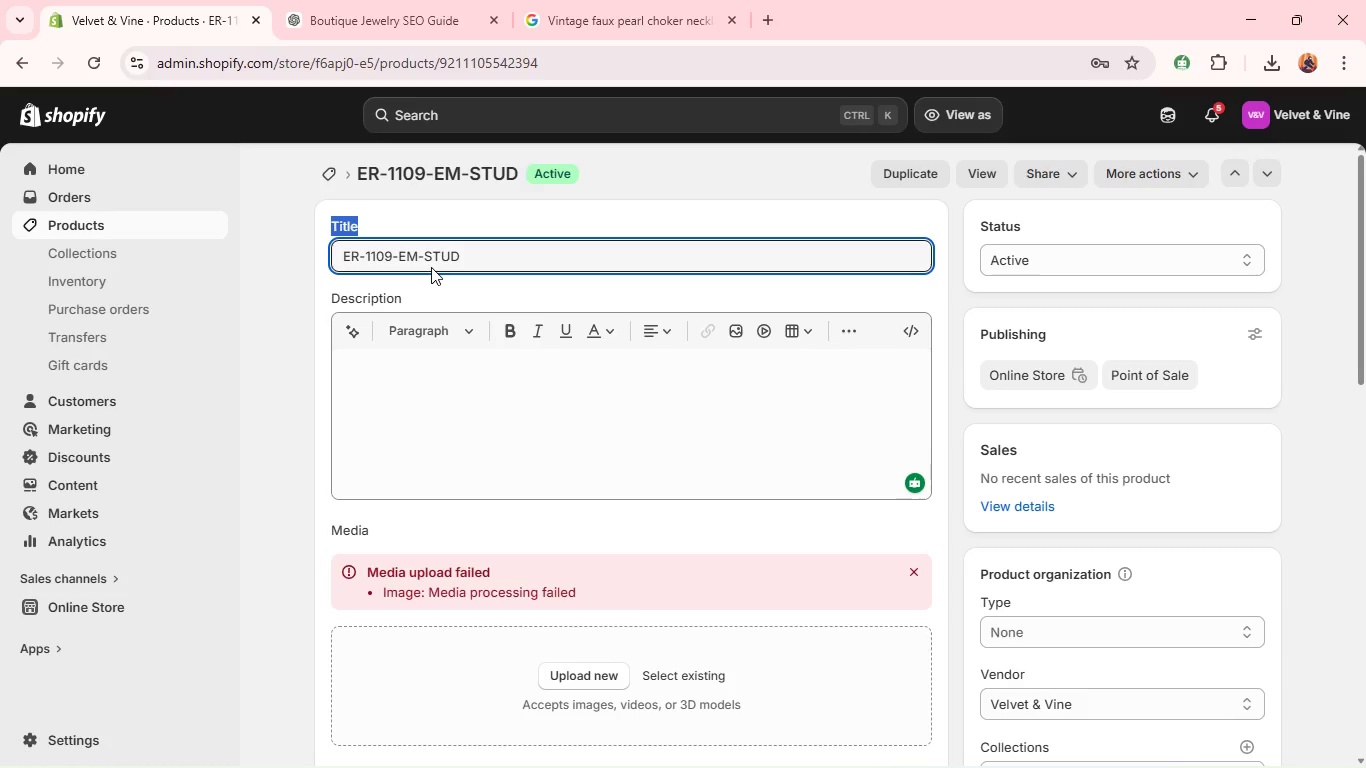 
key(Control+A)
 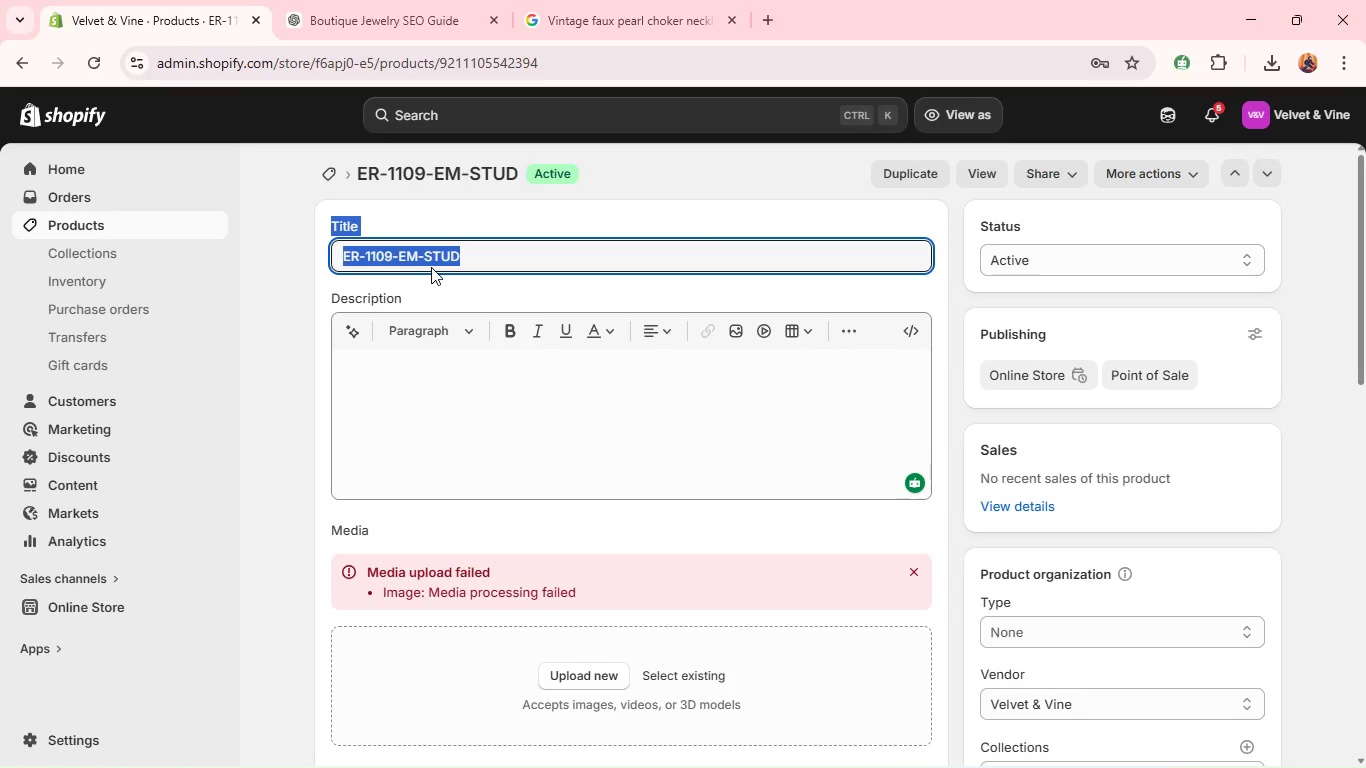 
hold_key(key=ShiftLeft, duration=0.92)
 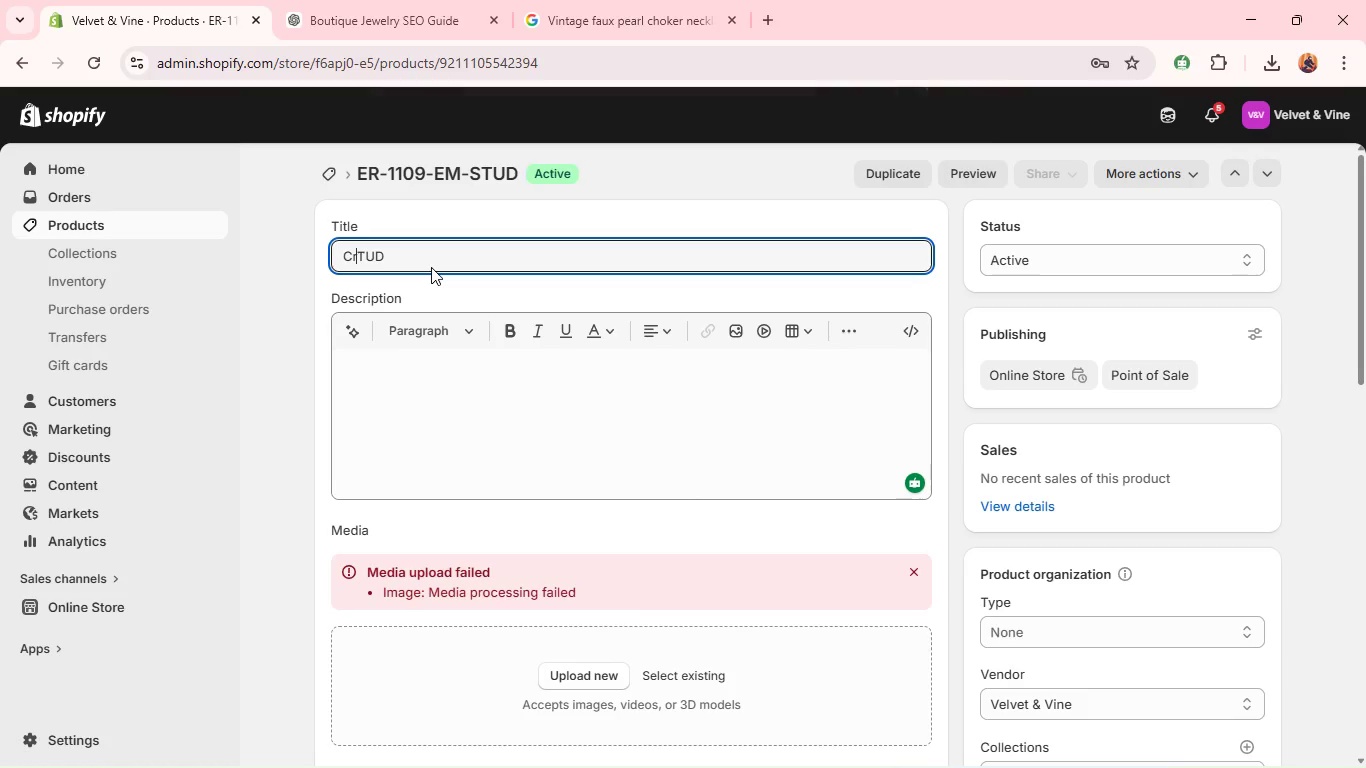 
type(cr)
 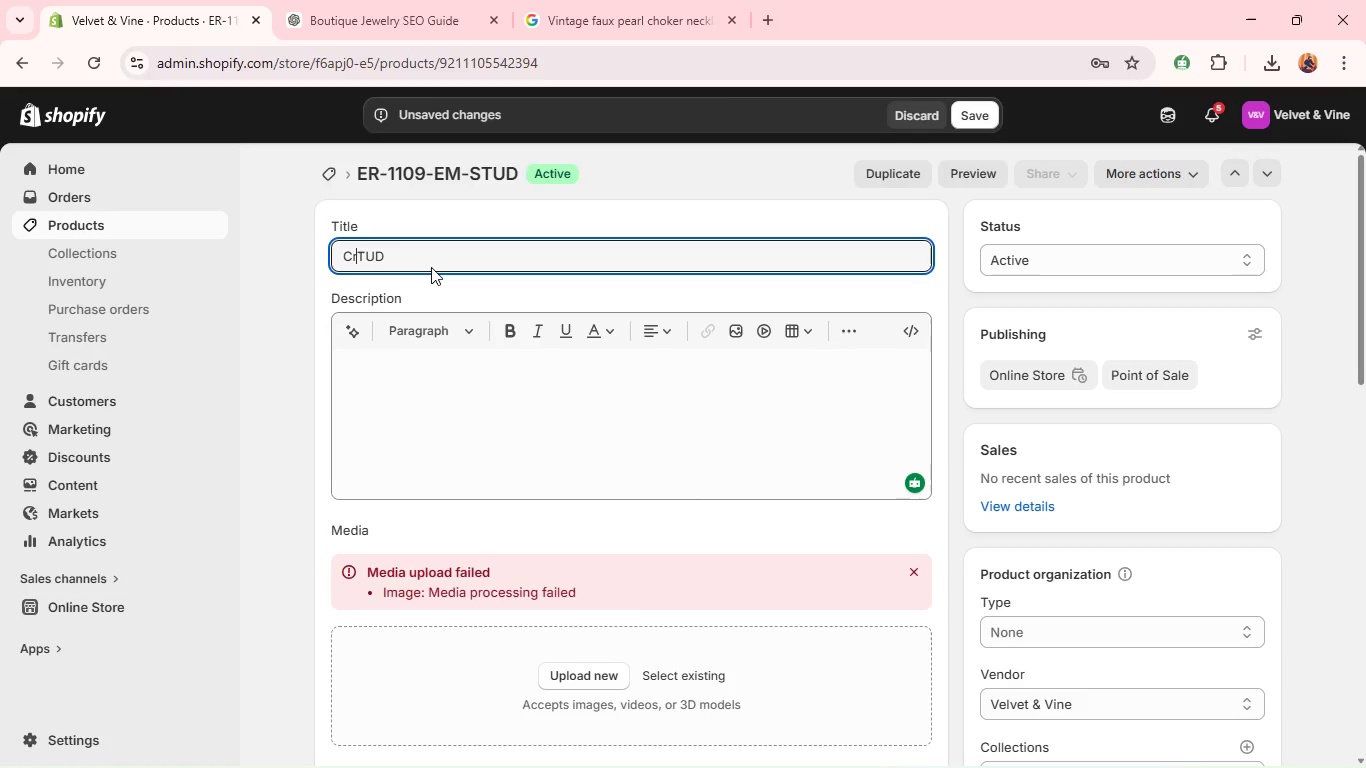 
key(Control+A)
 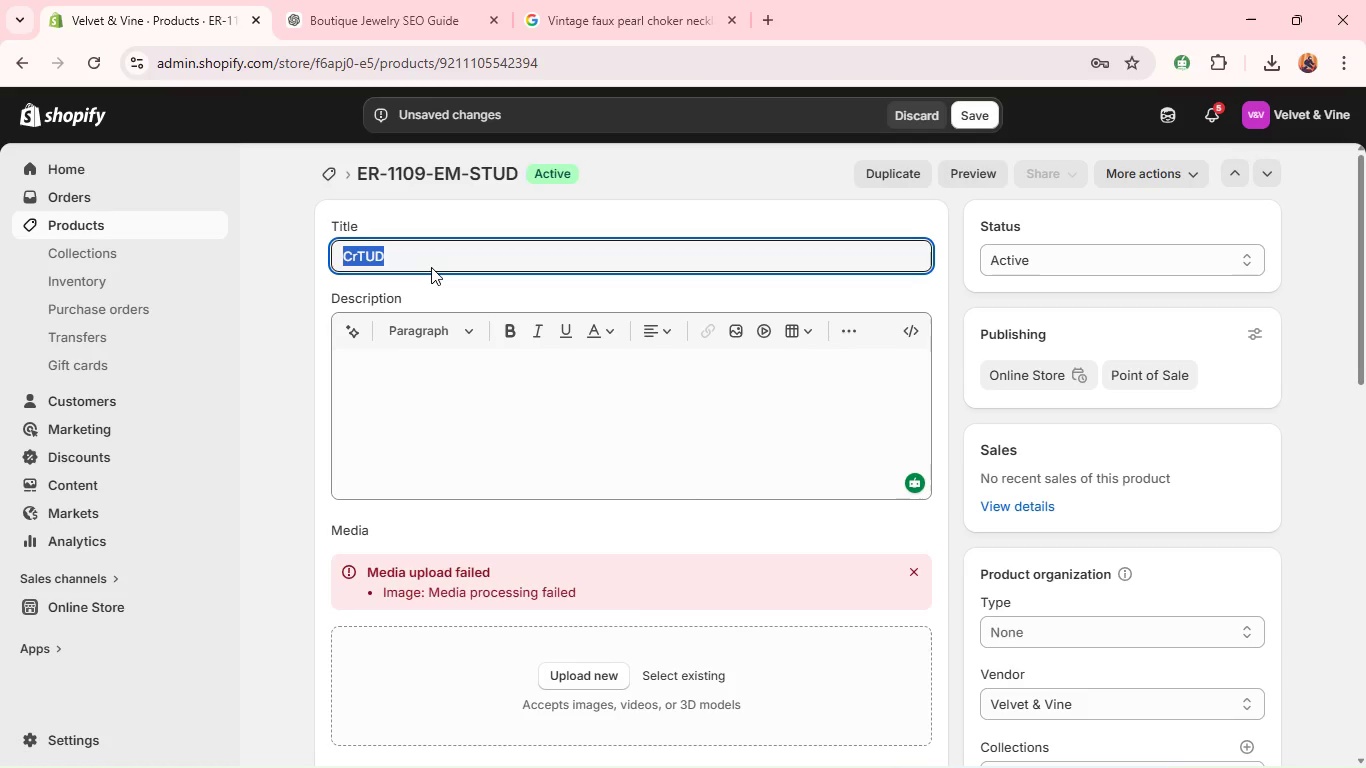 
hold_key(key=ShiftLeft, duration=0.77)
 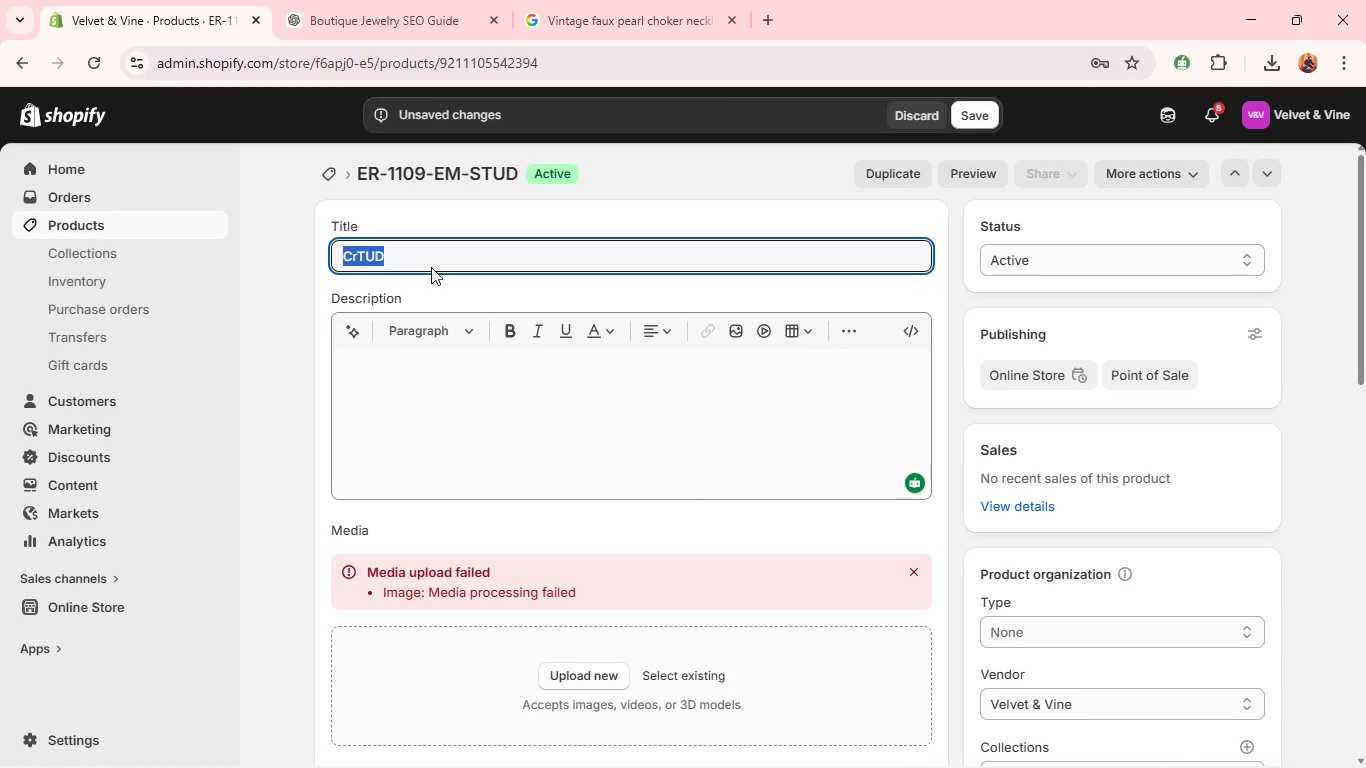 
type(Crystal Stud Earnin)
key(Backspace)
key(Backspace)
key(Backspace)
type(rnnin)
key(Backspace)
key(Backspace)
key(Backspace)
key(Backspace)
type(ings on )
key(Backspace)
key(Backspace)
key(Backspace)
key(Backspace)
type(in VINtaf)
key(Backspace)
type(ge glass finish)
 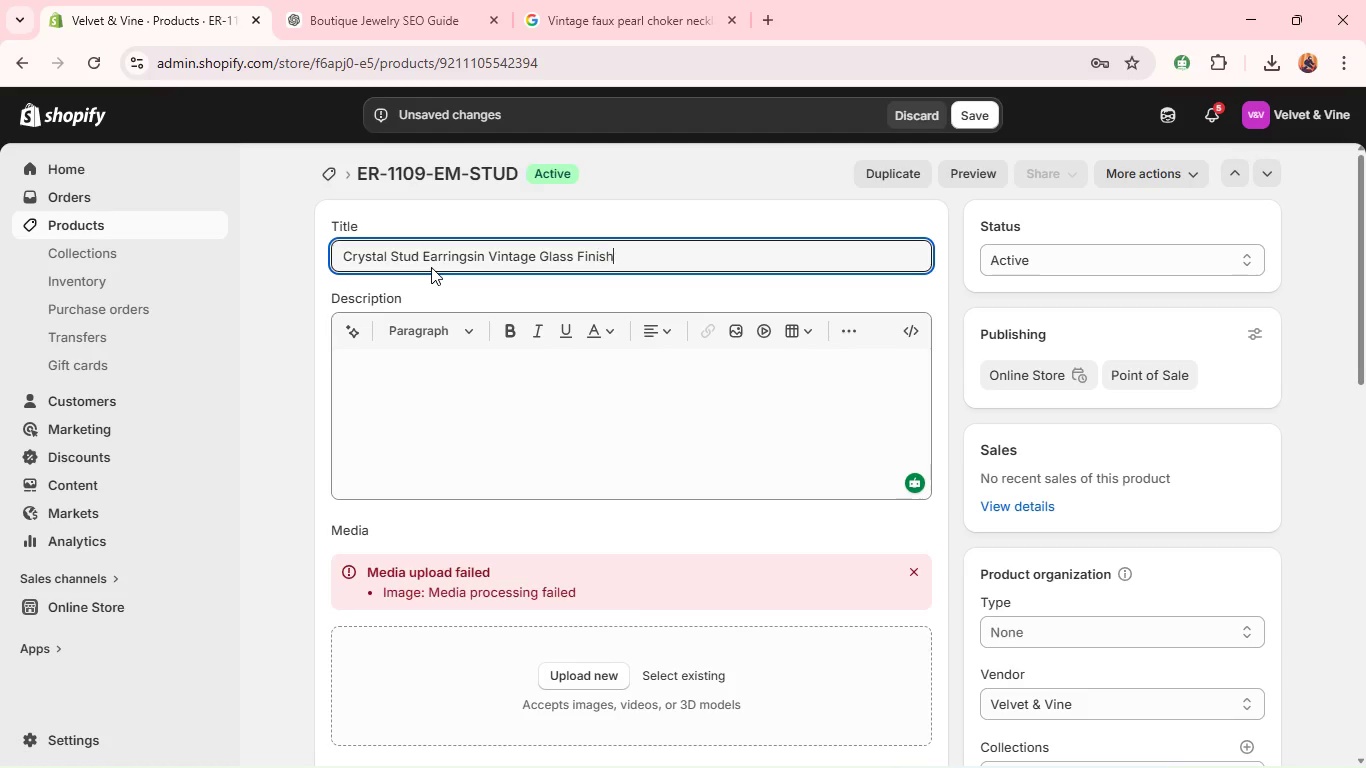 
key(Control+A)
 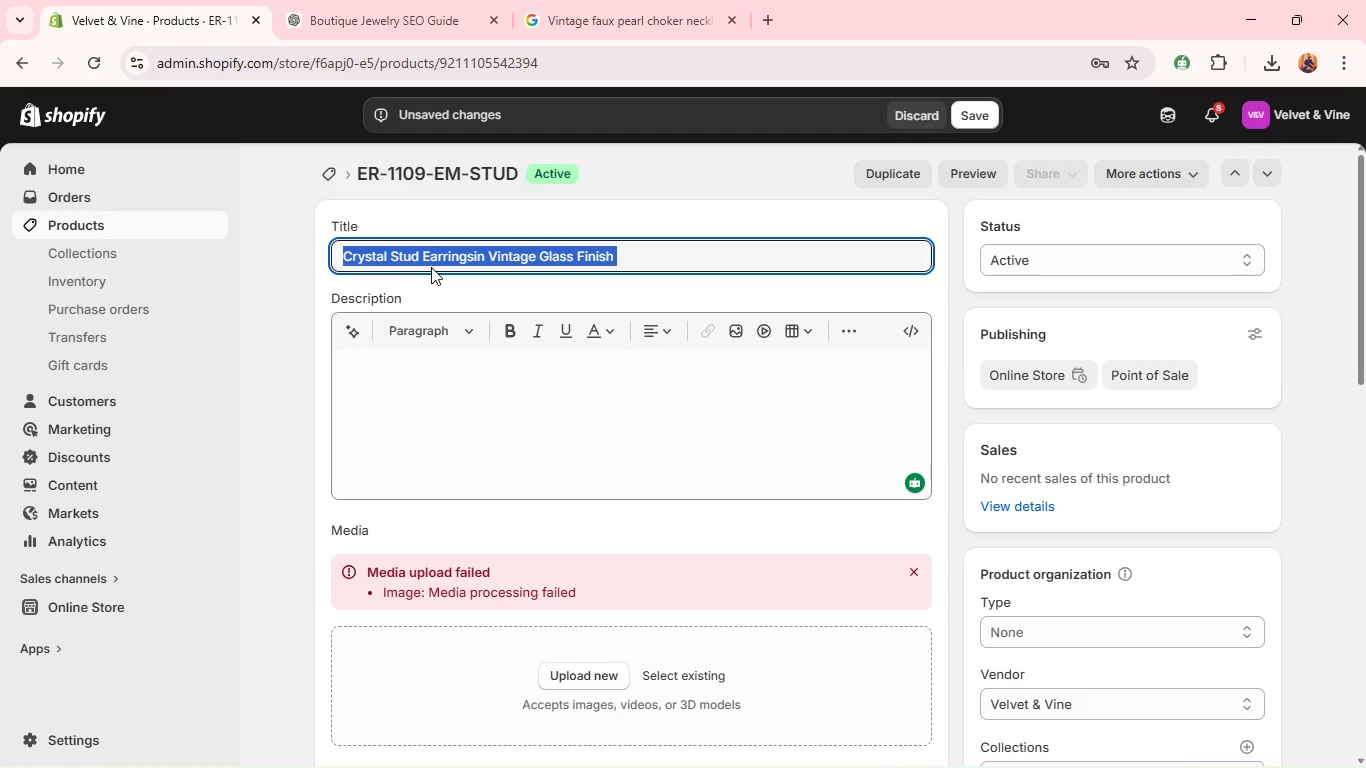 
key(Control+C)
 